 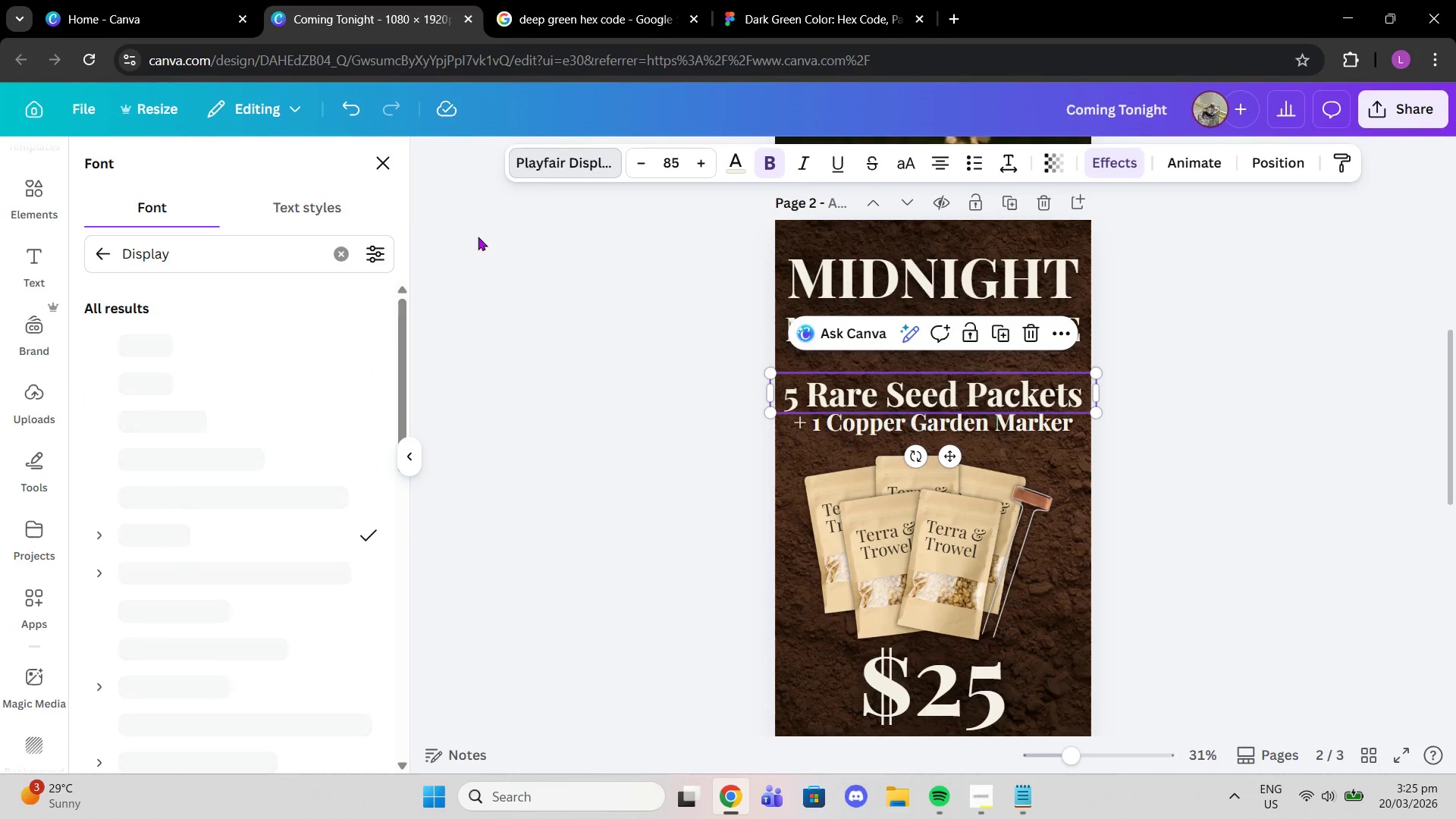 
scroll: coordinate [111, 429], scroll_direction: down, amount: 1.0
 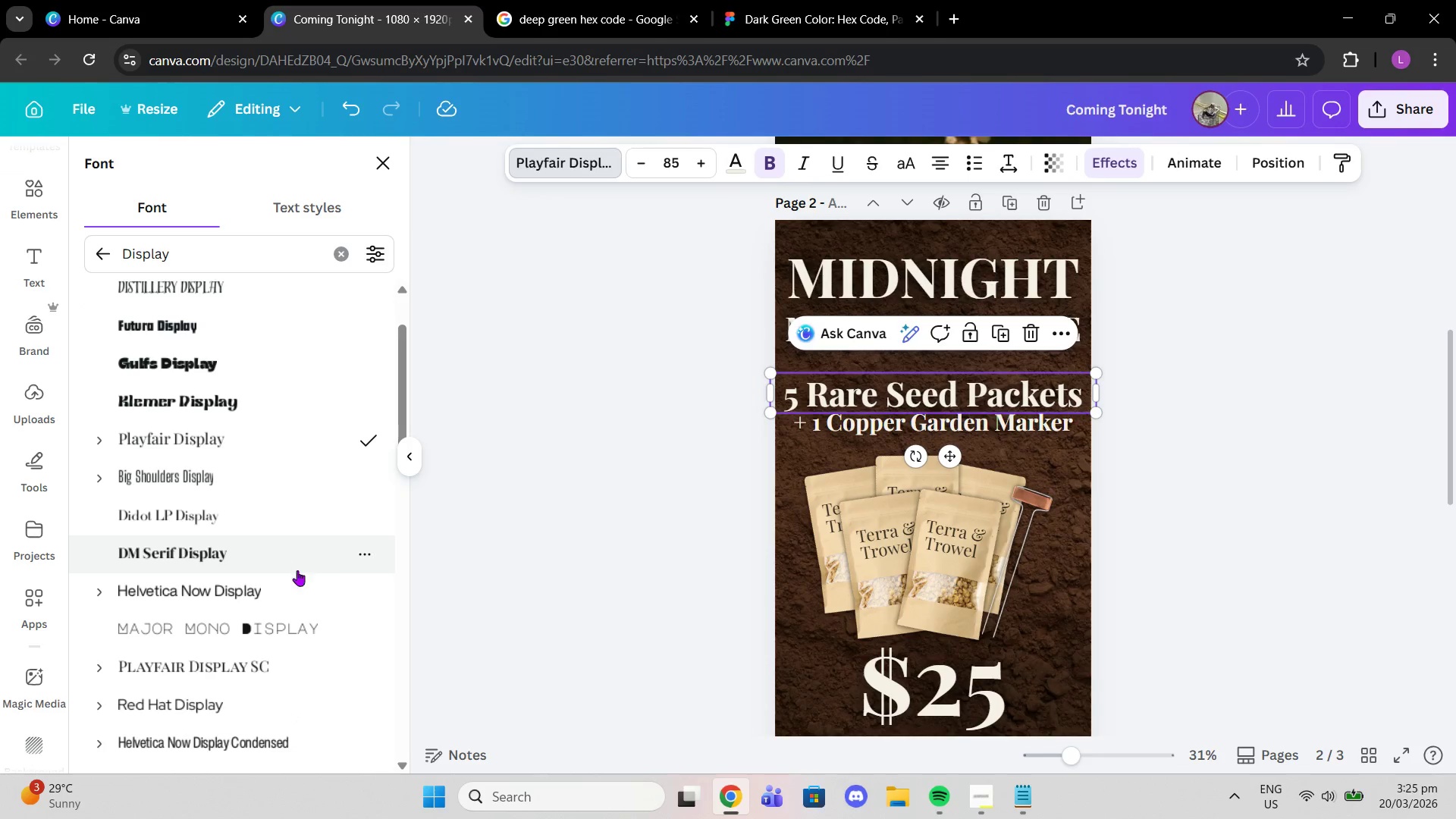 
left_click([312, 584])
 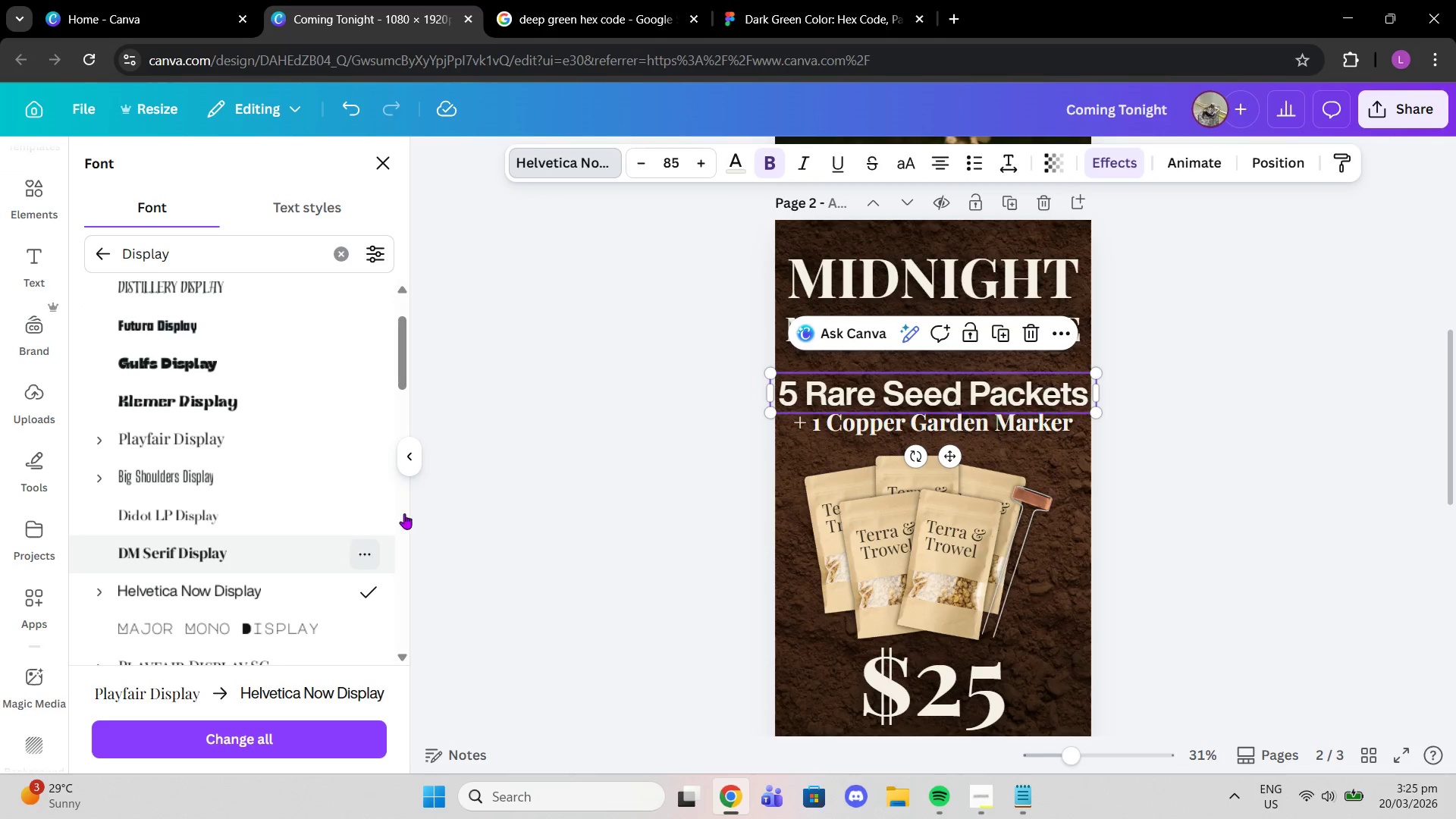 
scroll: coordinate [240, 496], scroll_direction: down, amount: 2.0
 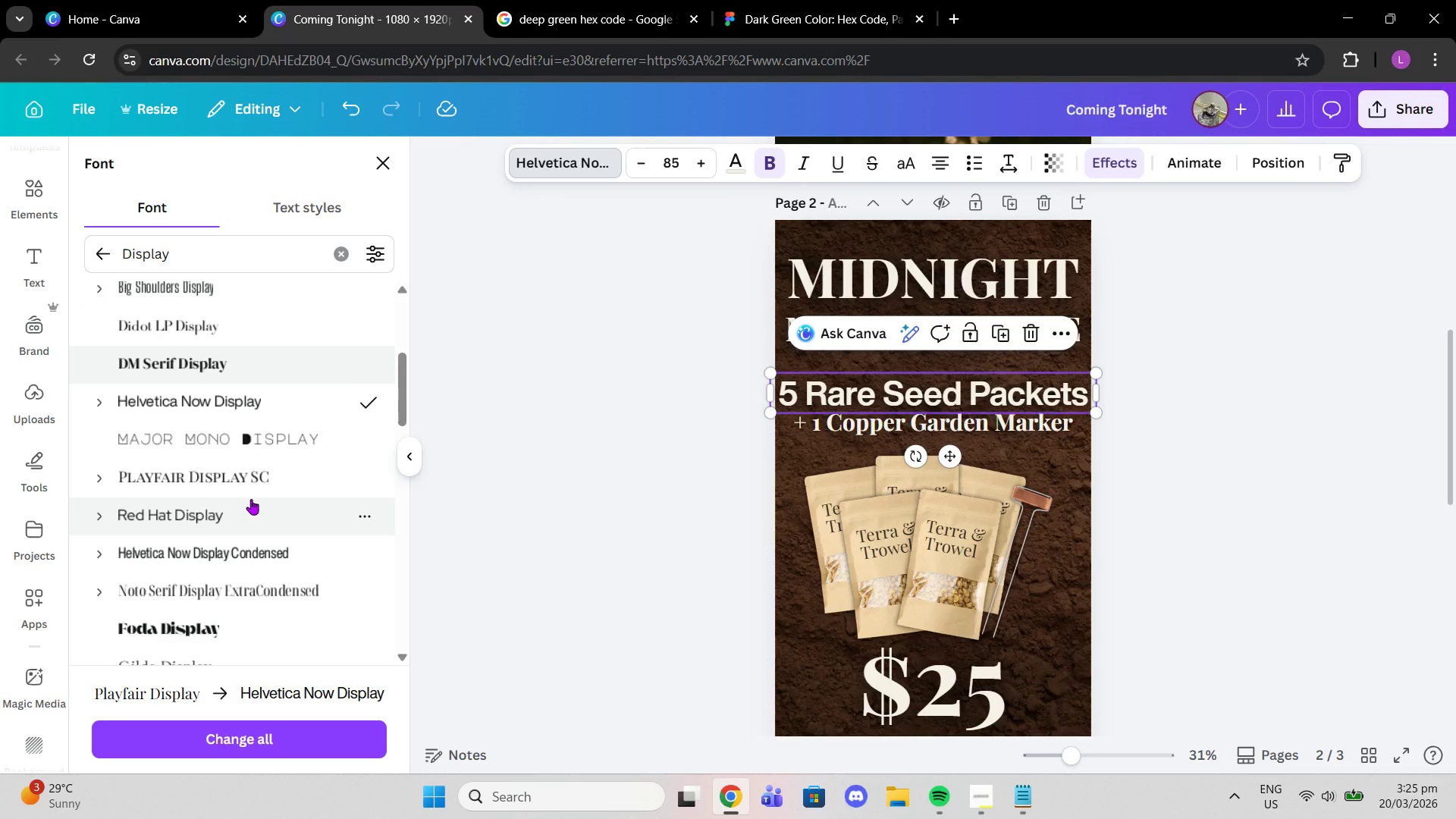 
left_click([251, 499])
 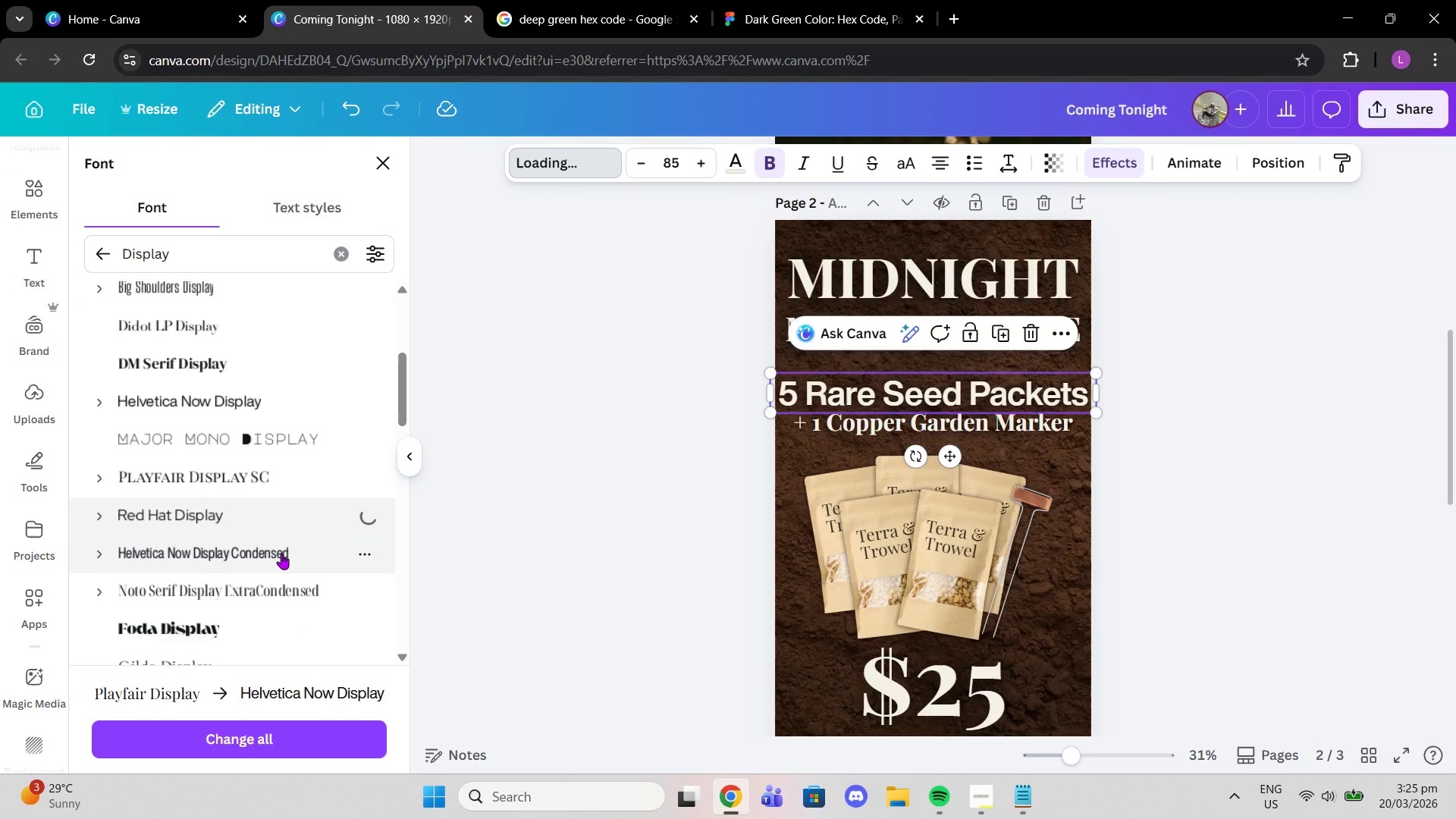 
left_click([281, 554])
 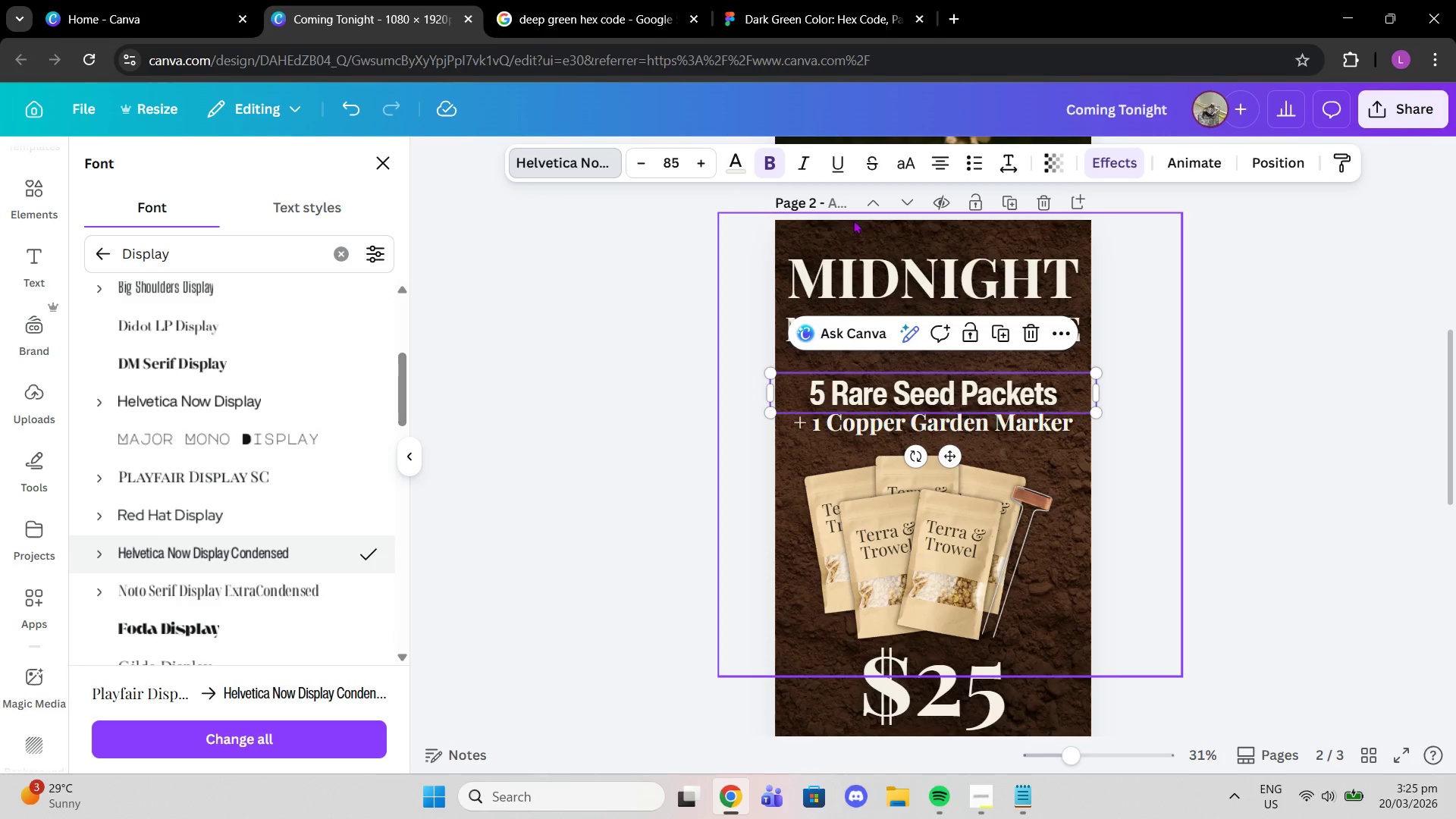 
wait(5.3)
 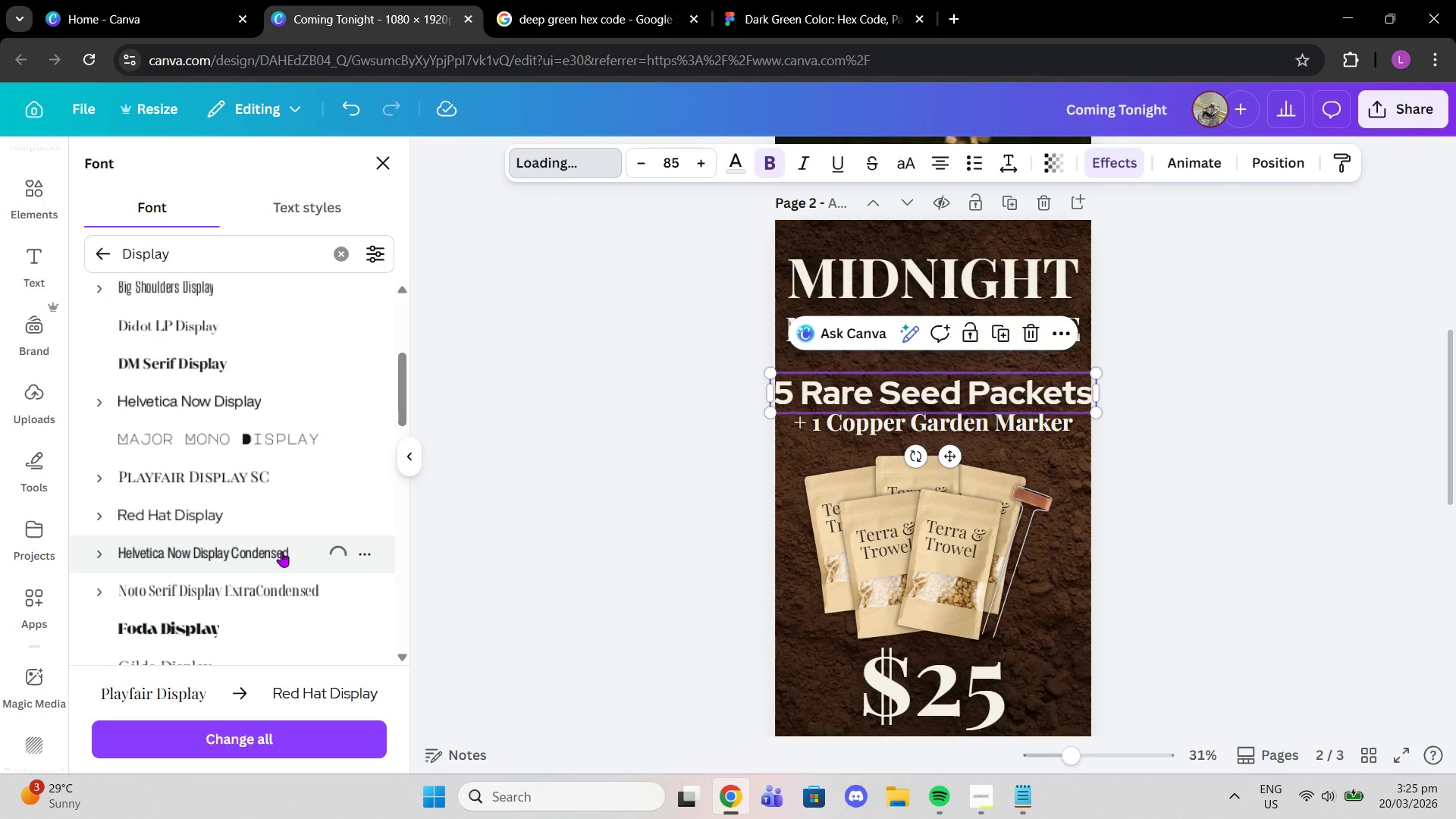 
left_click([912, 155])
 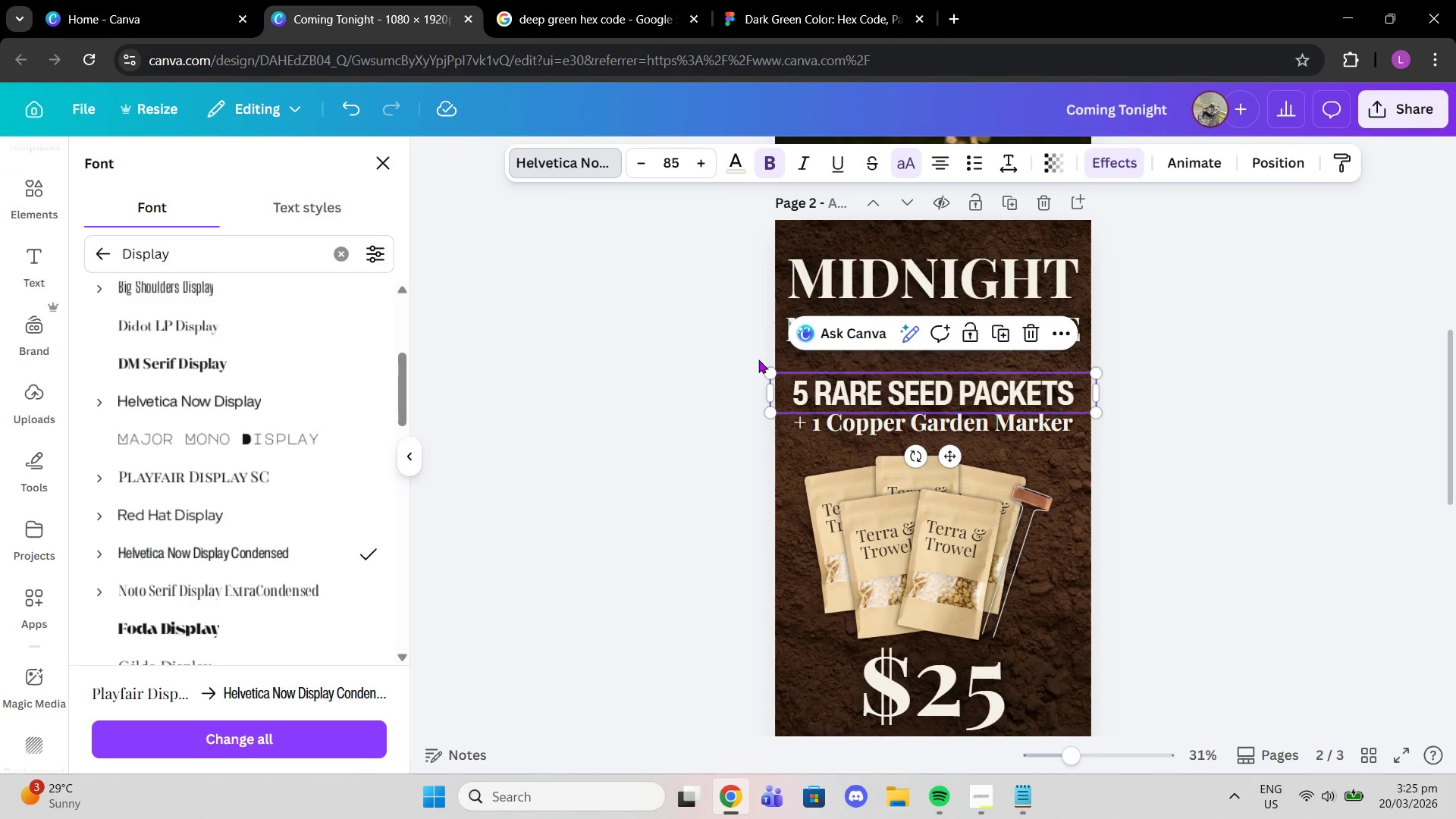 
left_click_drag(start_coordinate=[770, 372], to_coordinate=[750, 347])
 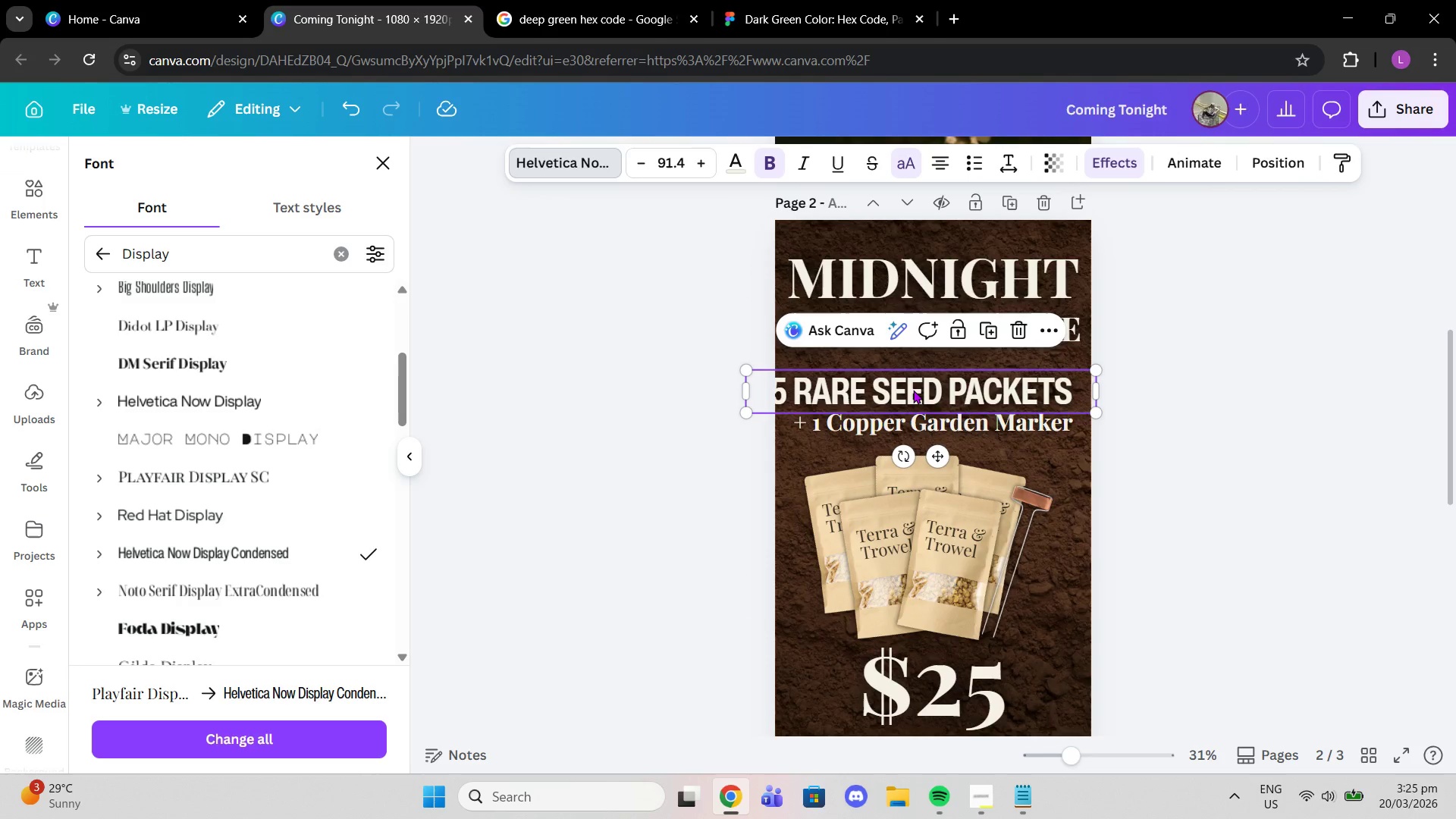 
left_click_drag(start_coordinate=[913, 390], to_coordinate=[926, 387])
 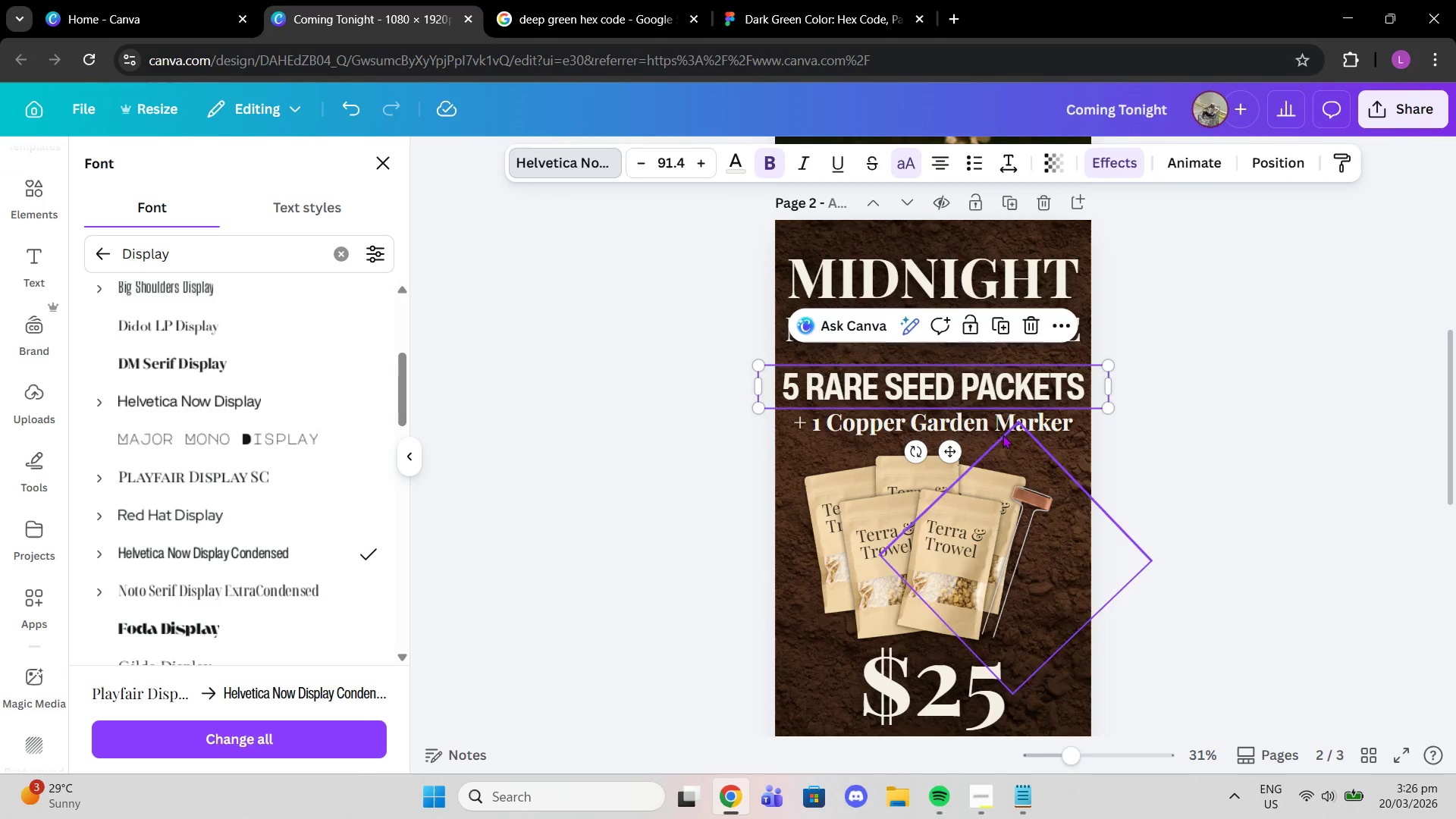 
left_click([995, 427])
 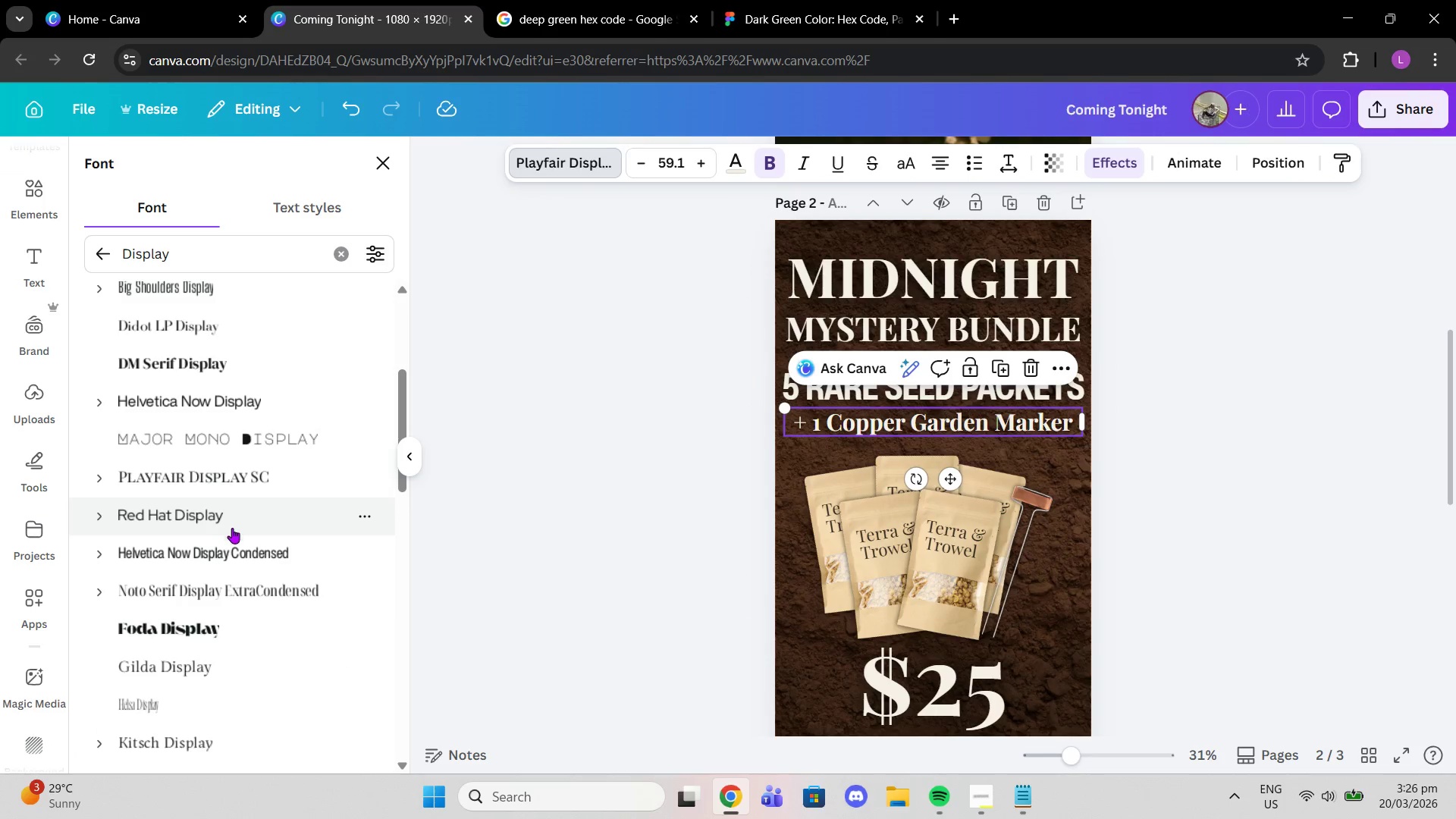 
left_click([228, 552])
 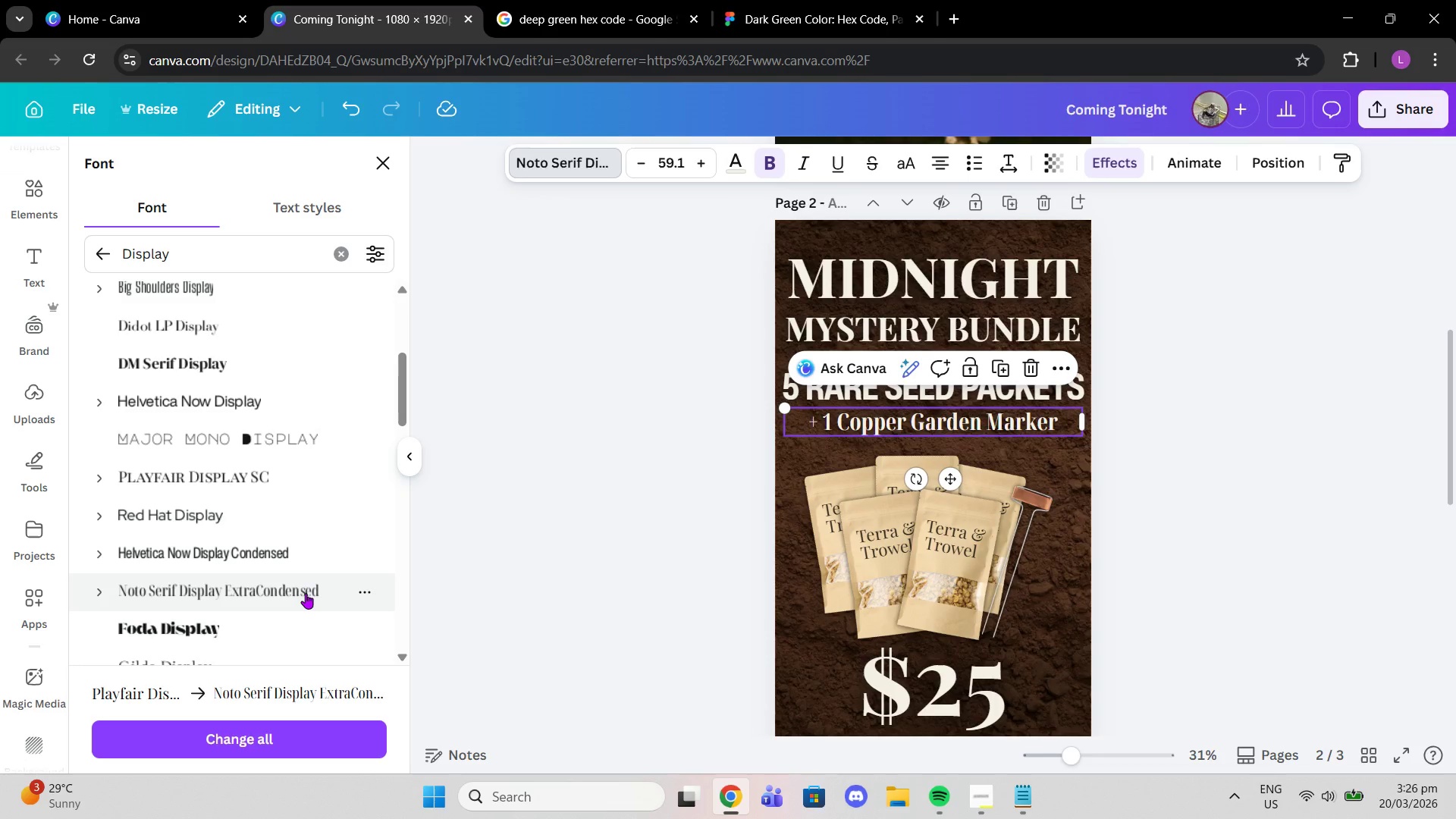 
wait(5.16)
 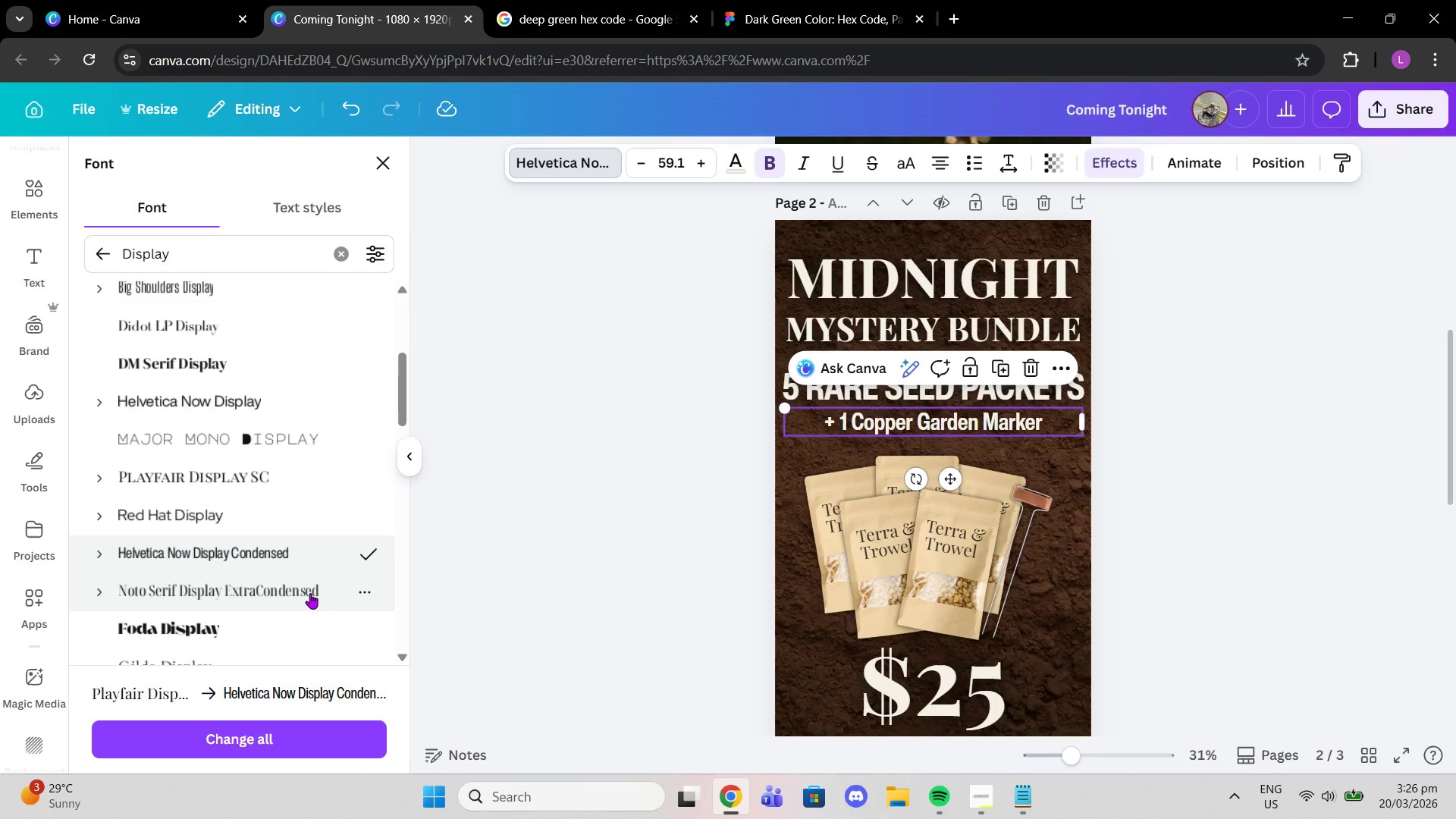 
left_click([284, 543])
 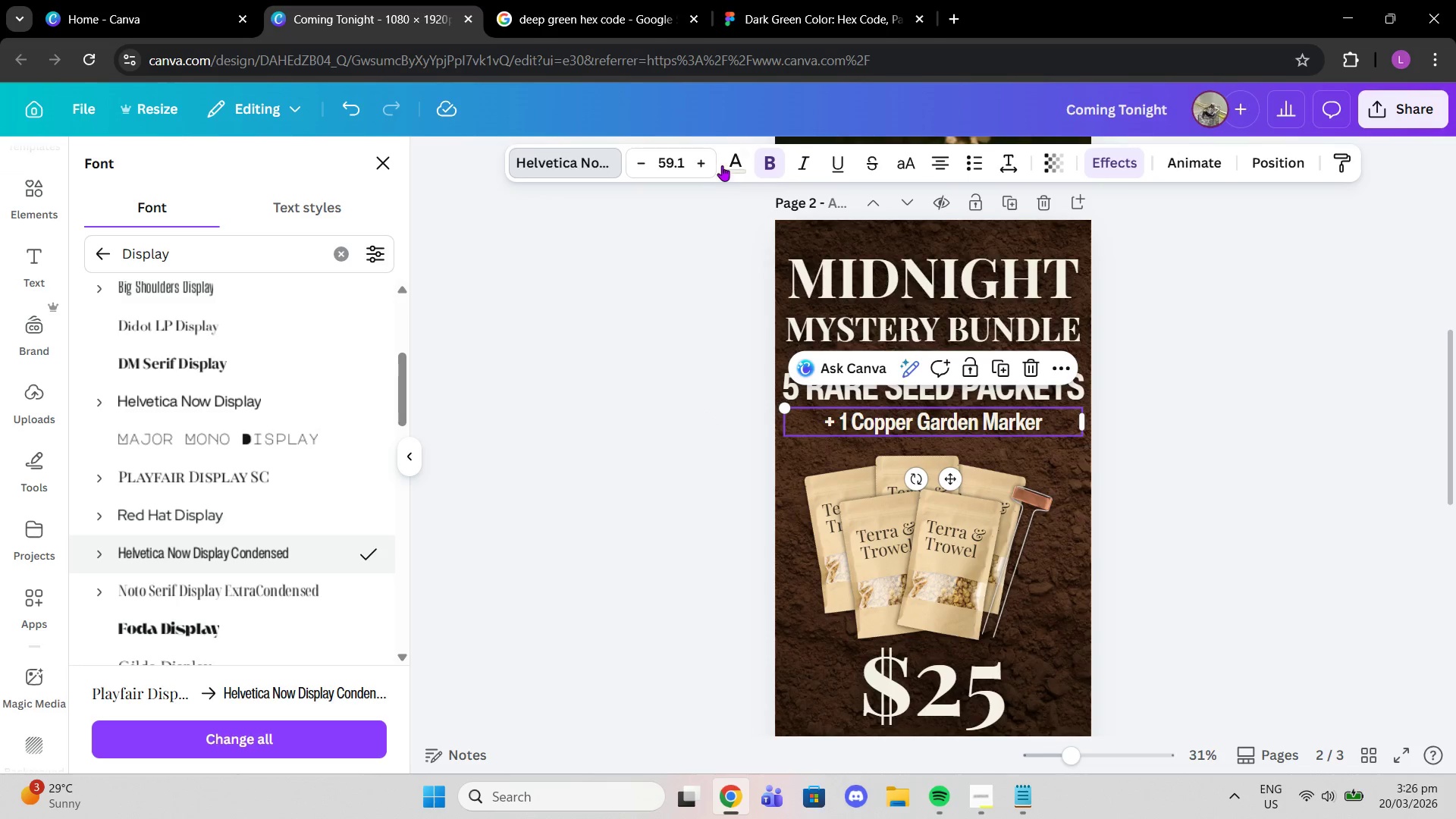 
double_click([701, 157])
 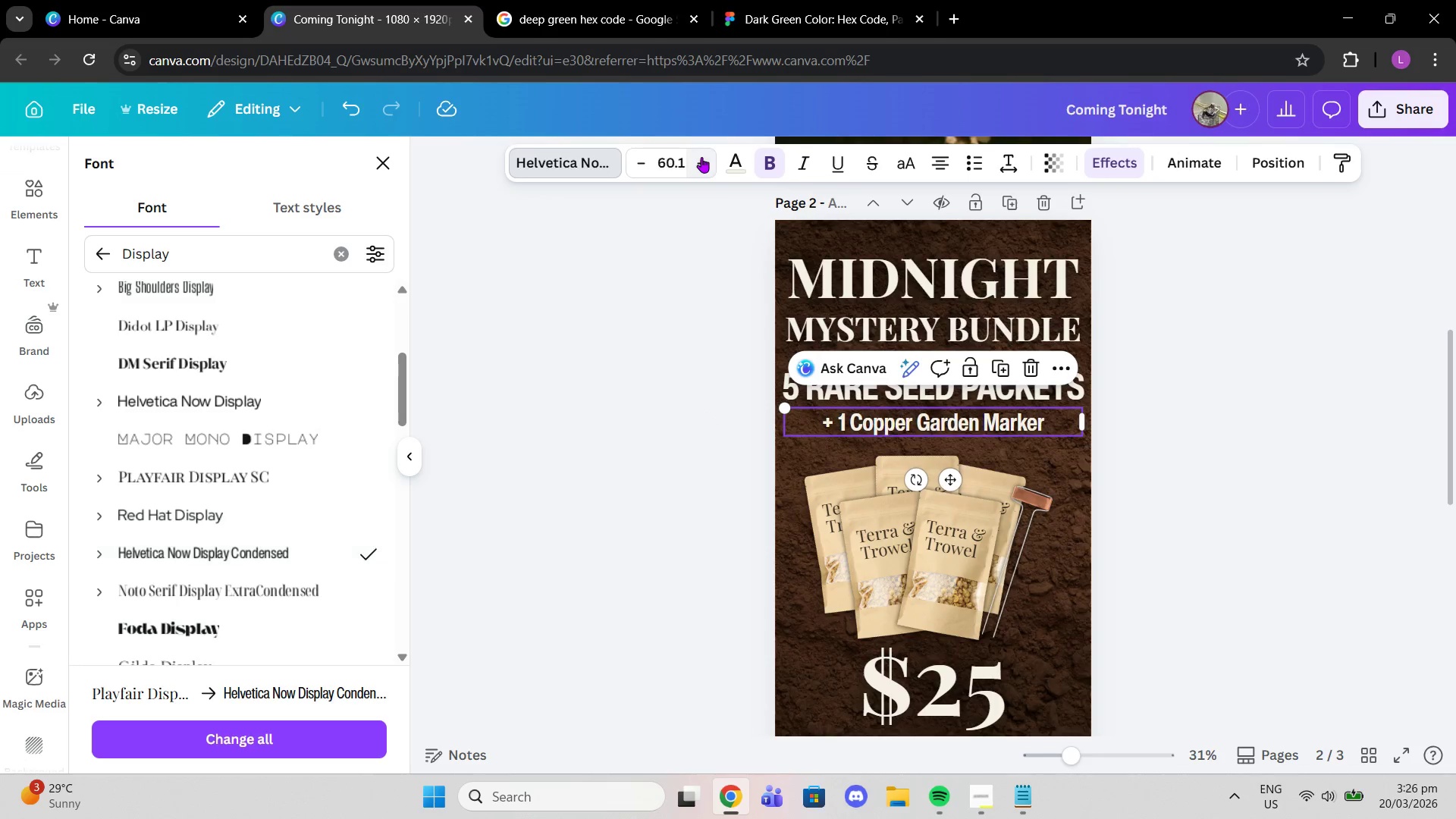 
triple_click([701, 157])
 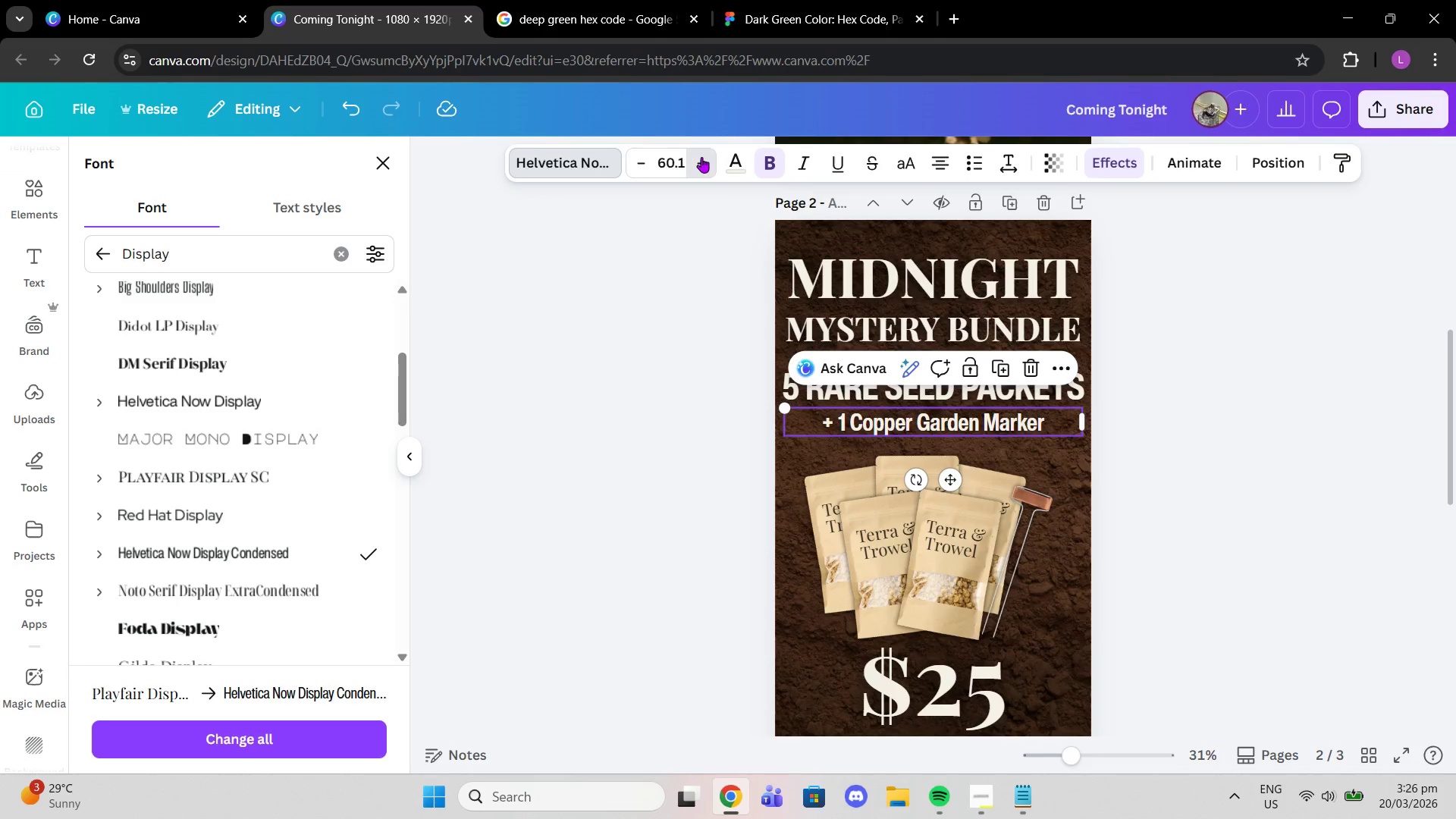 
triple_click([701, 157])
 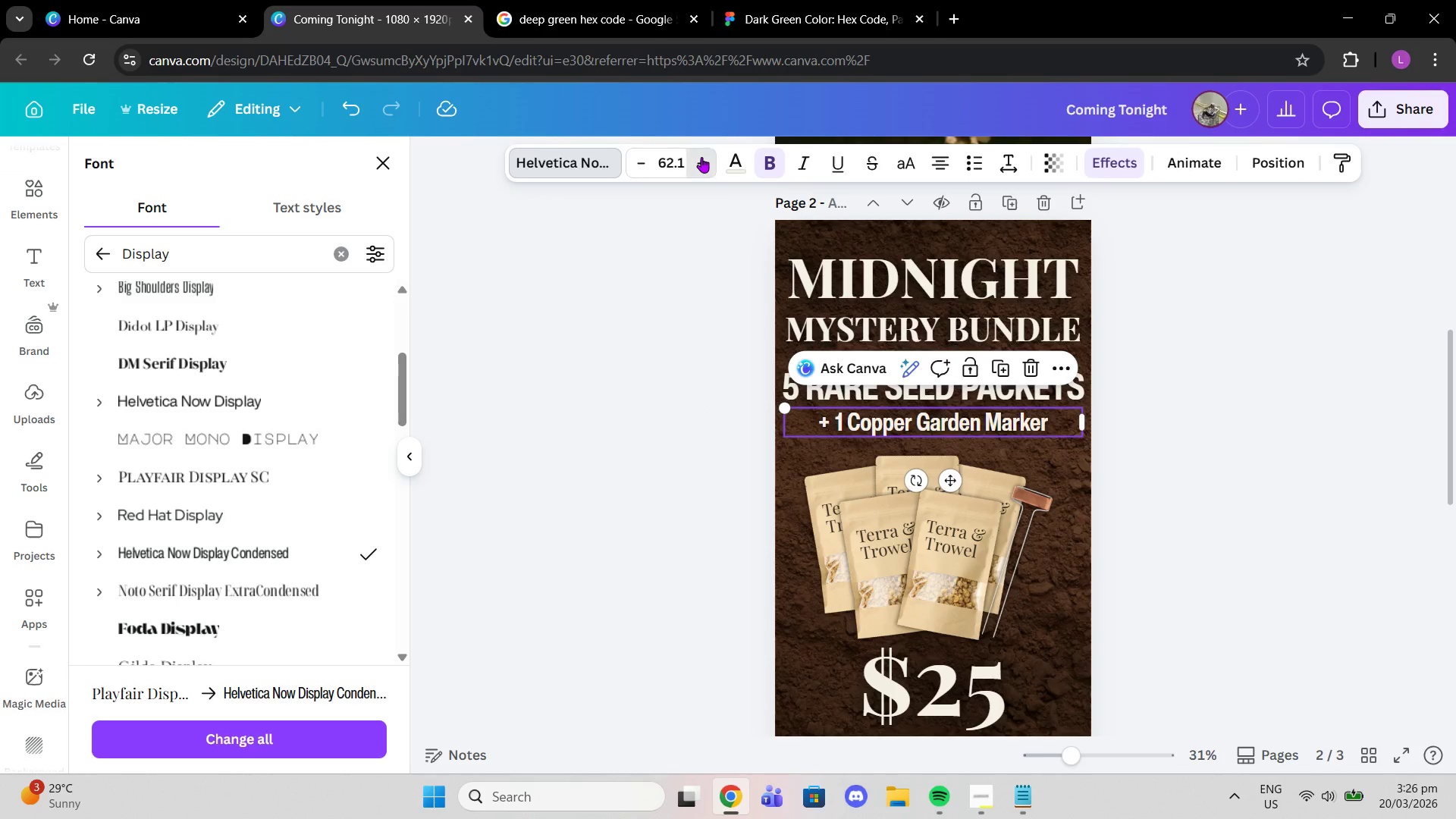 
triple_click([701, 157])
 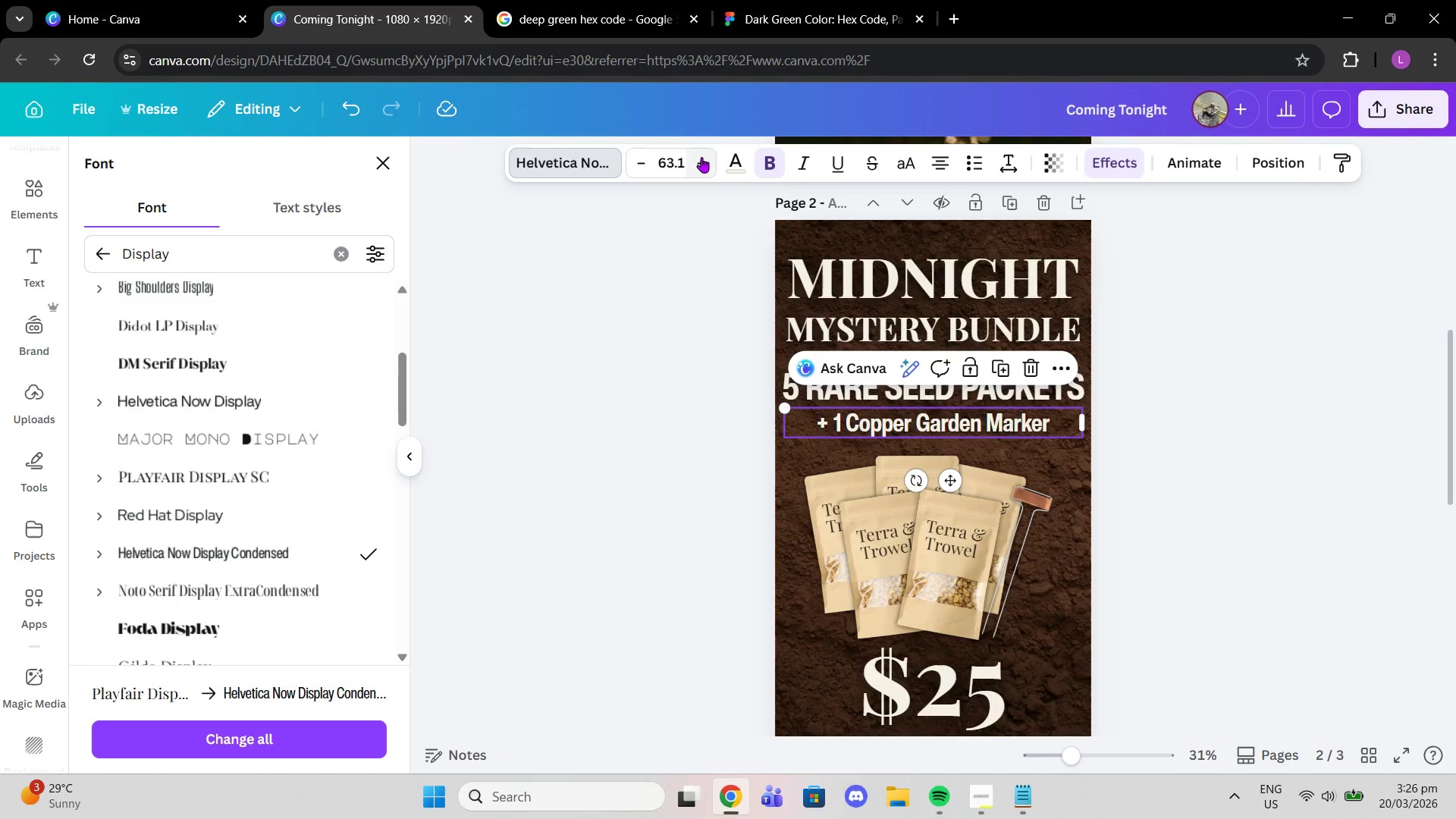 
triple_click([701, 157])
 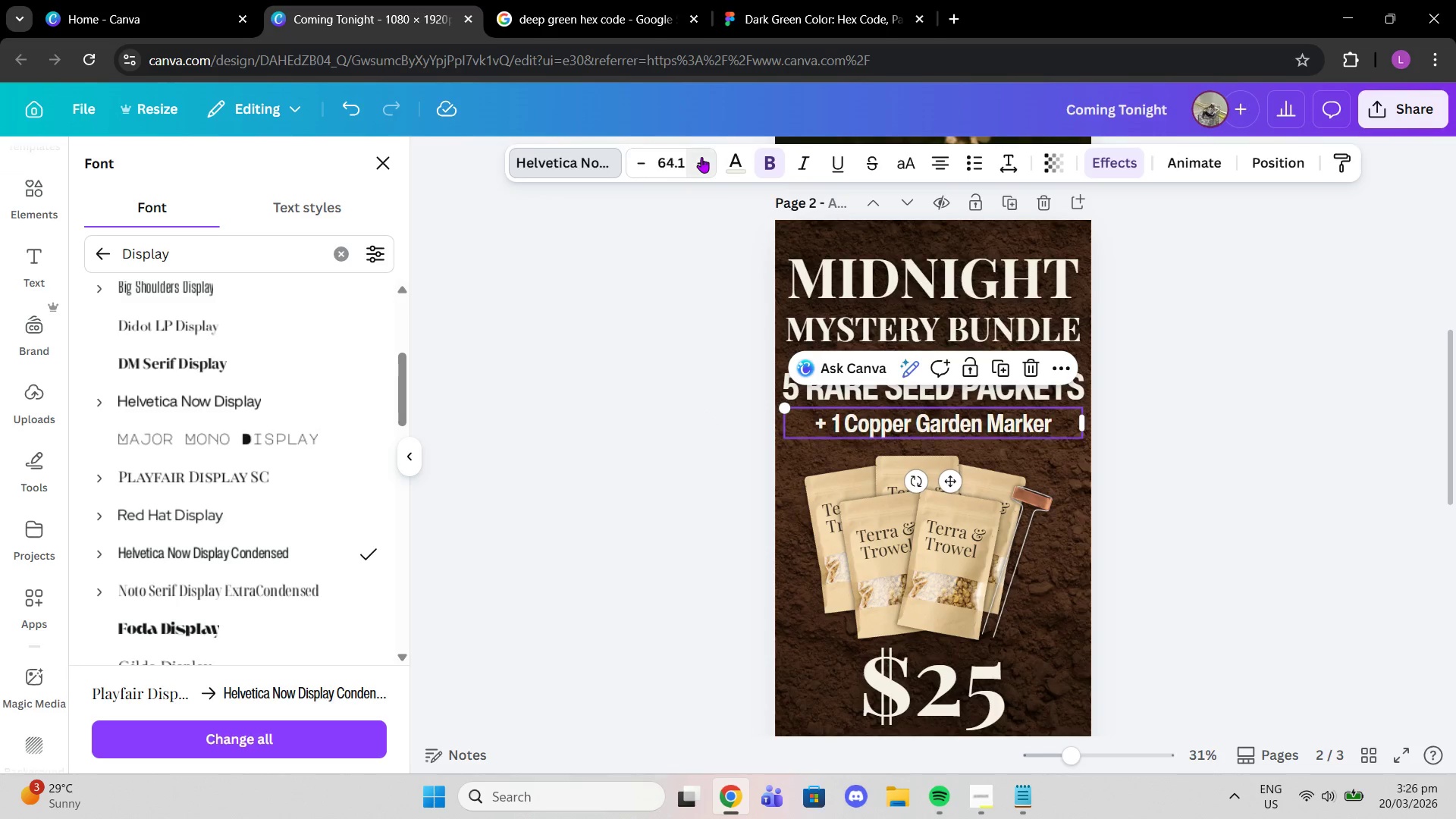 
triple_click([701, 157])
 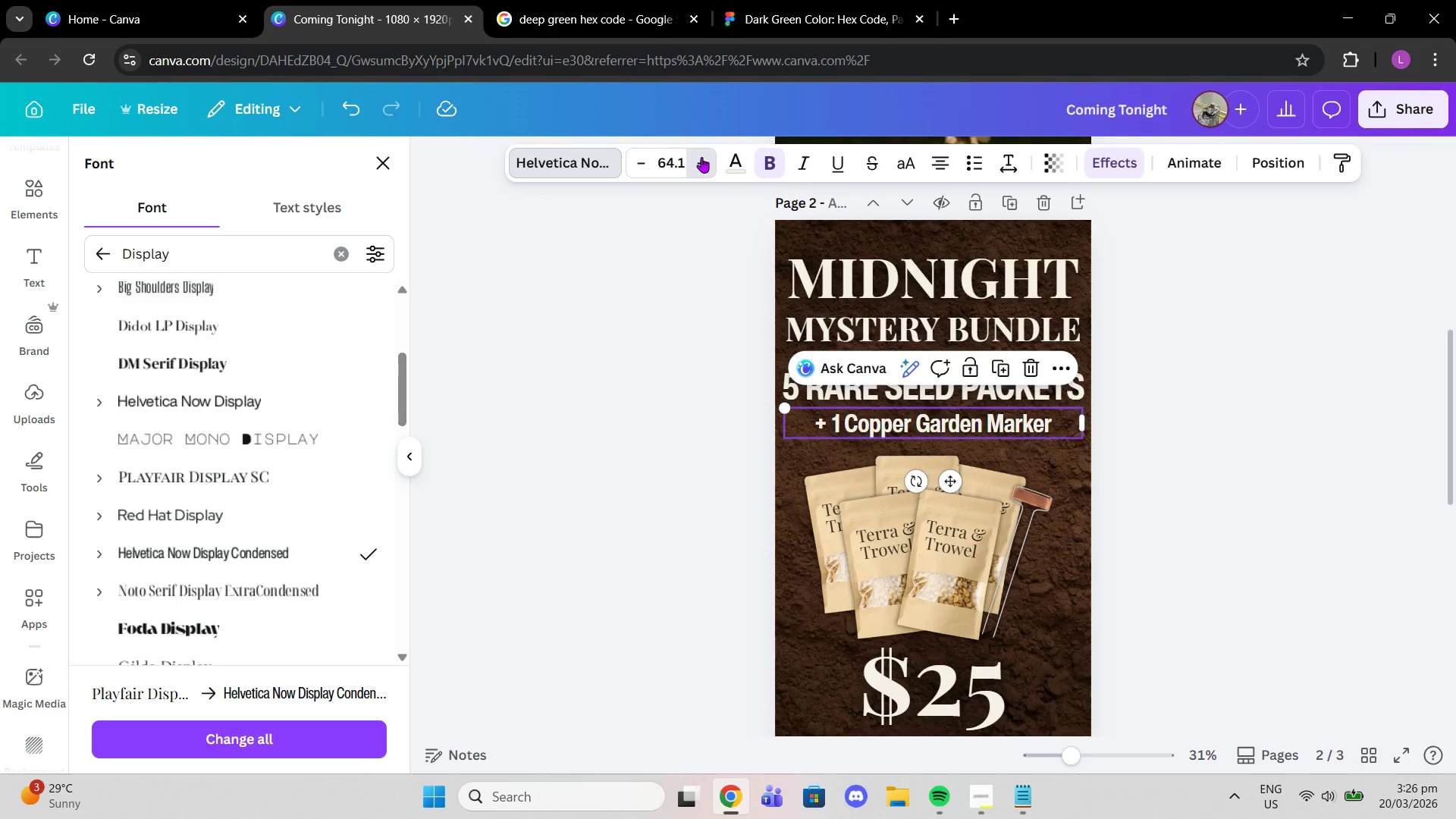 
triple_click([701, 157])
 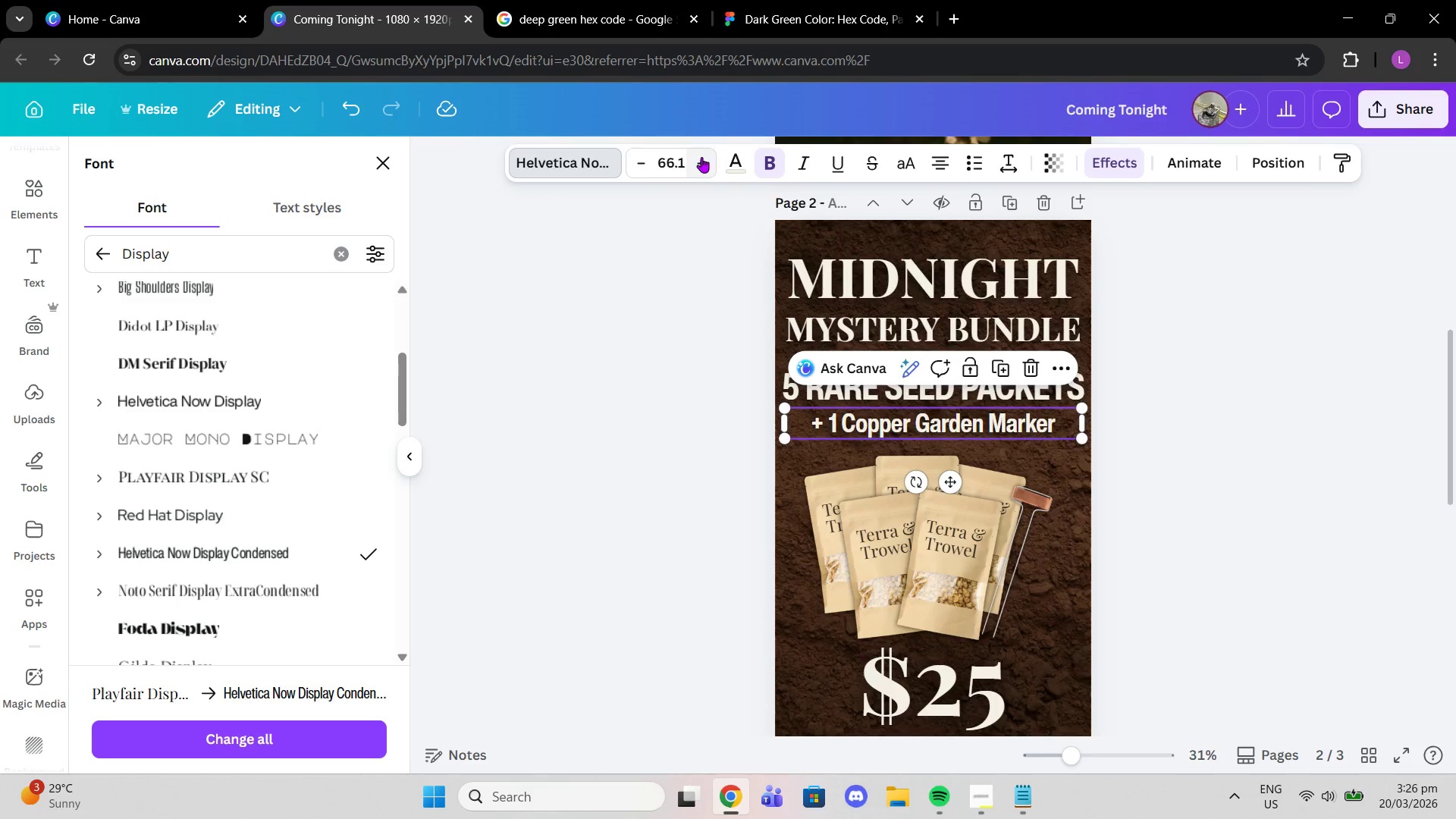 
triple_click([701, 157])
 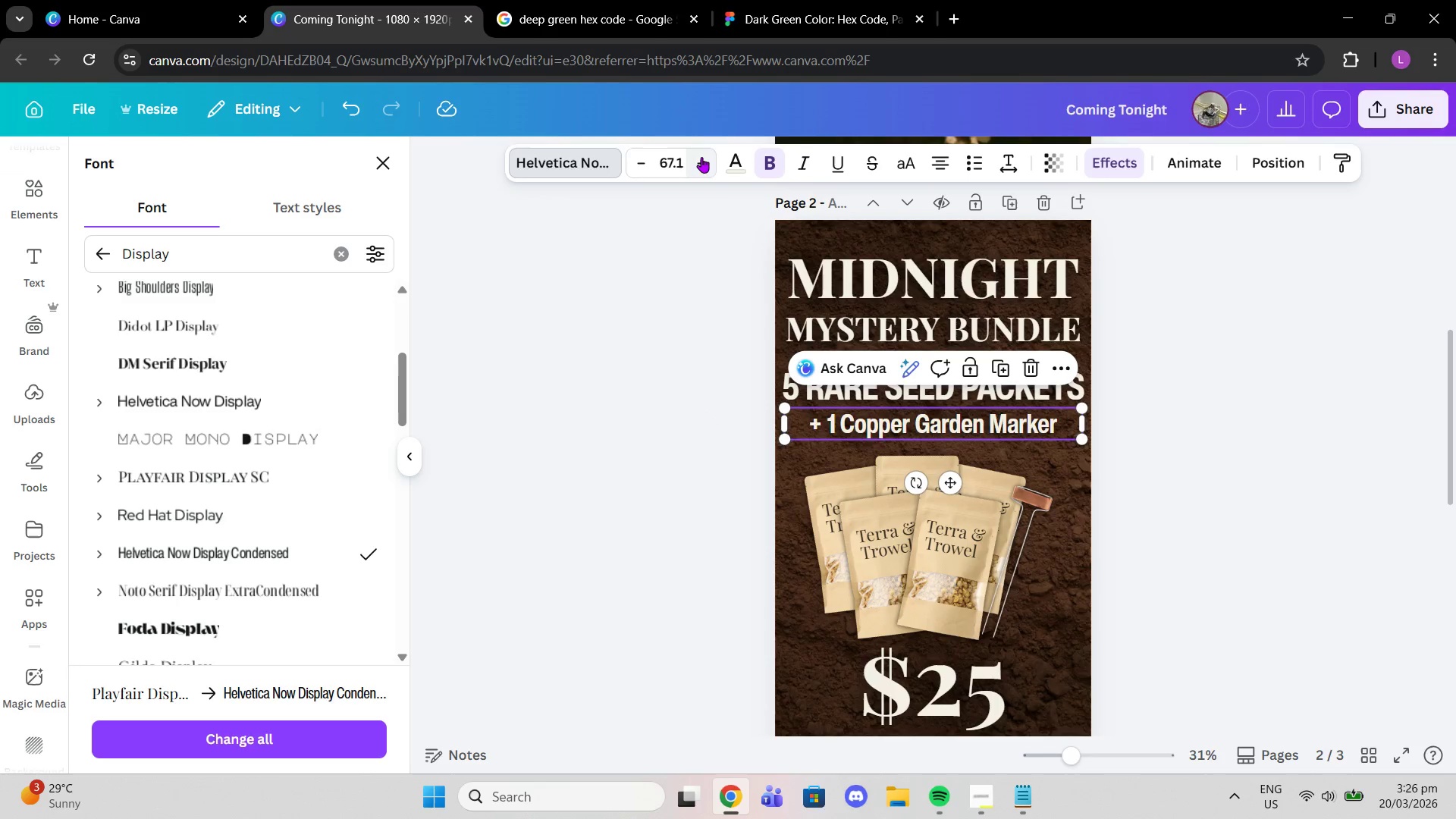 
triple_click([701, 157])
 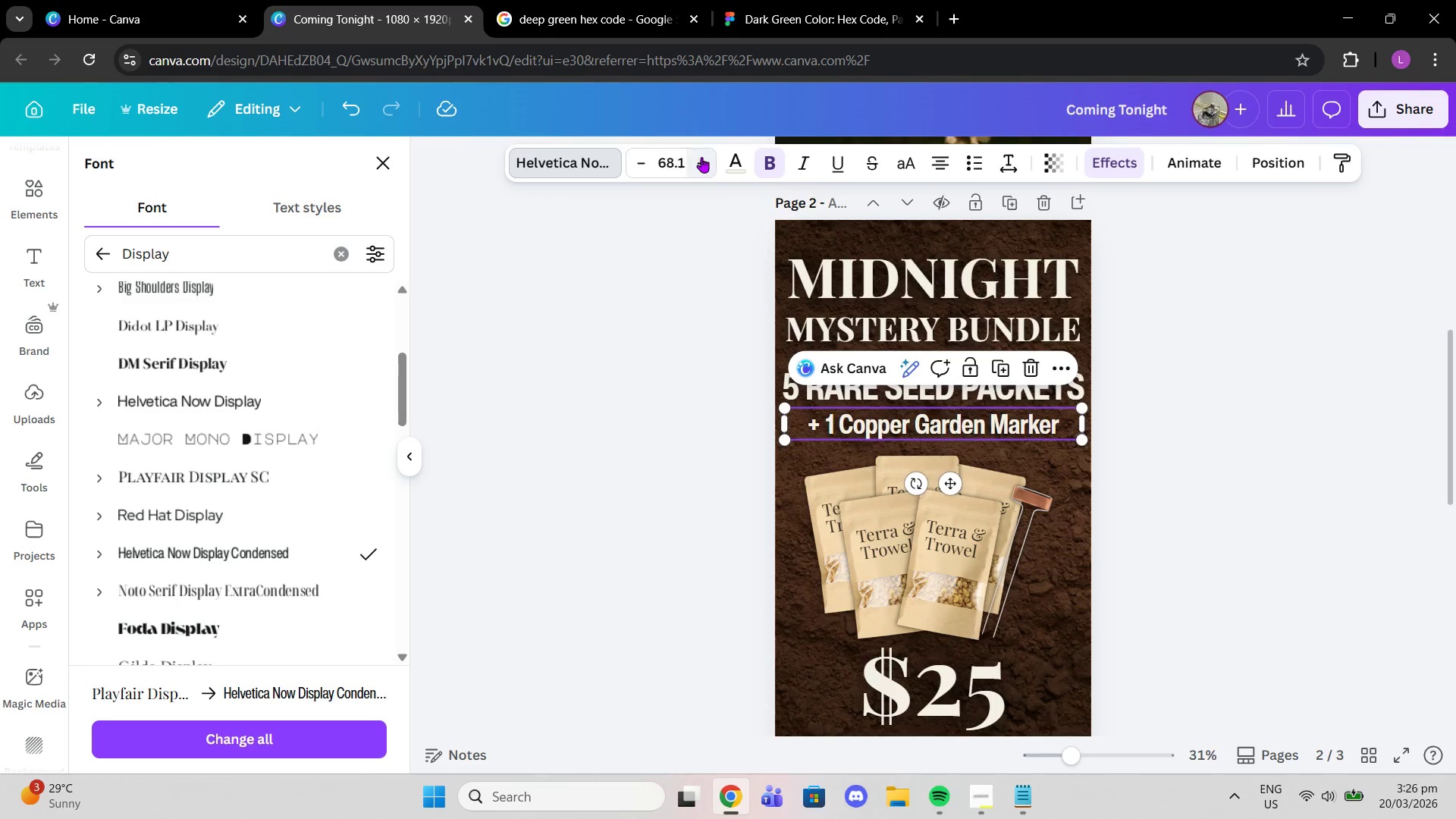 
triple_click([701, 157])
 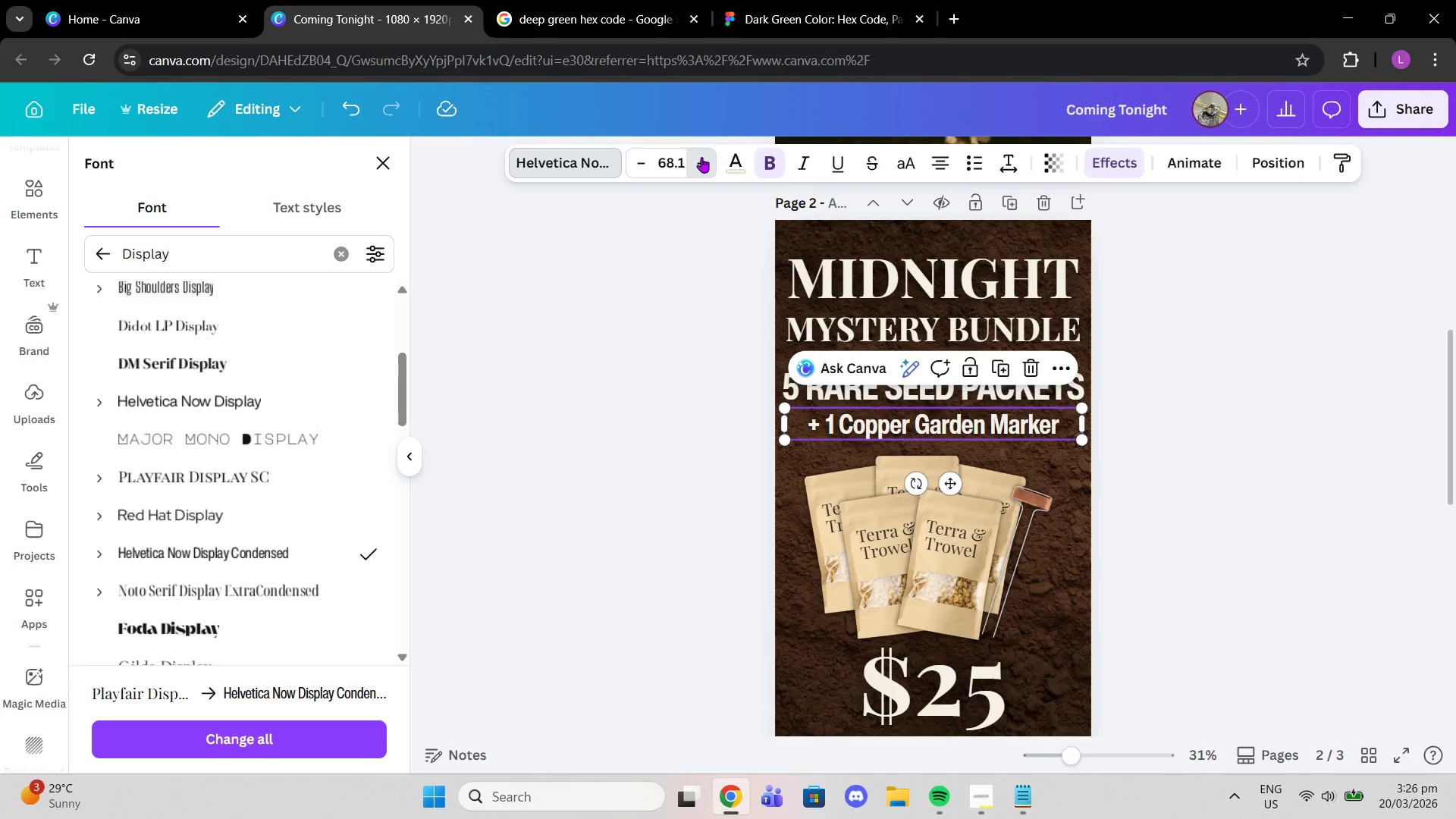 
triple_click([701, 157])
 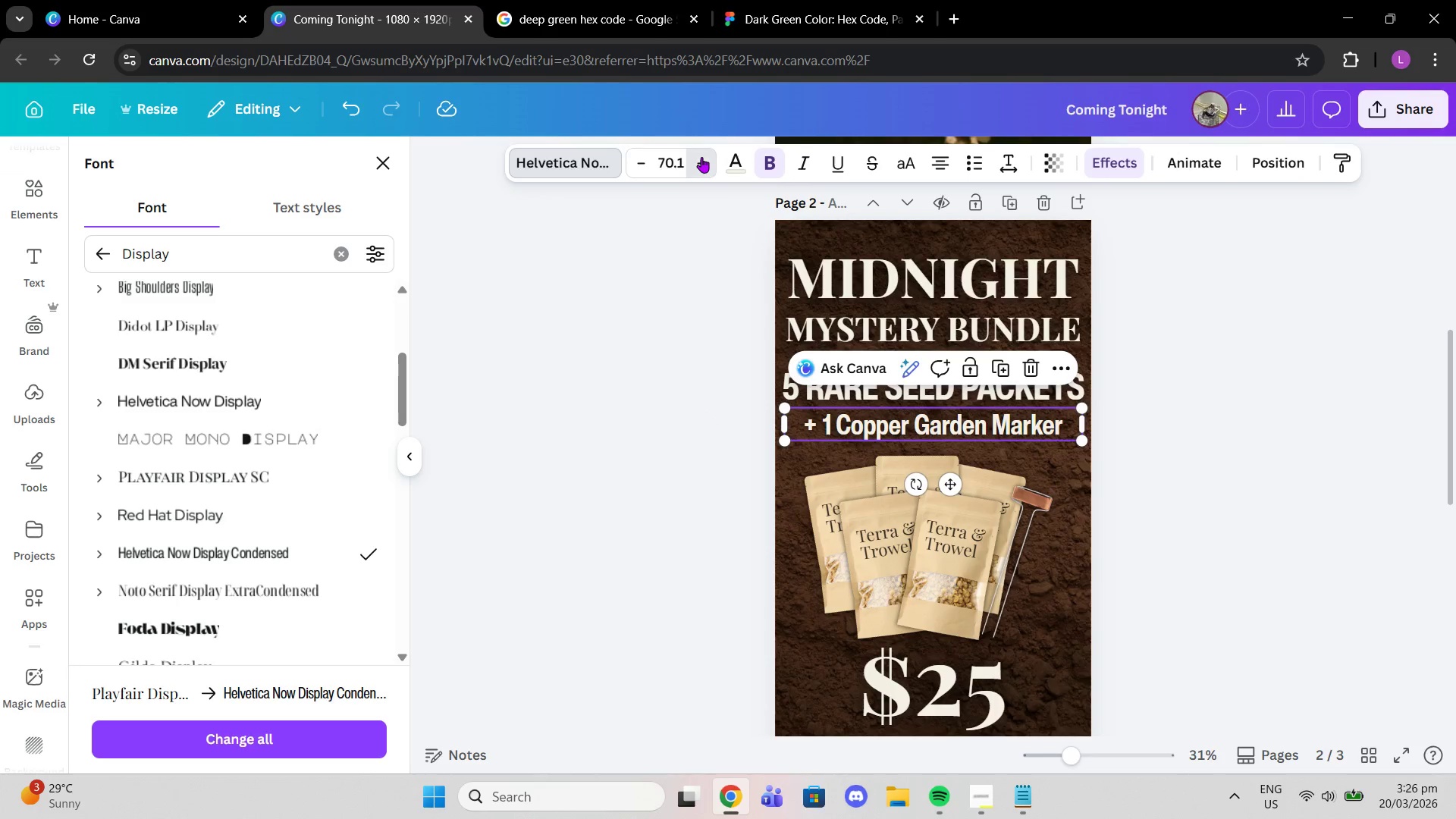 
triple_click([701, 157])
 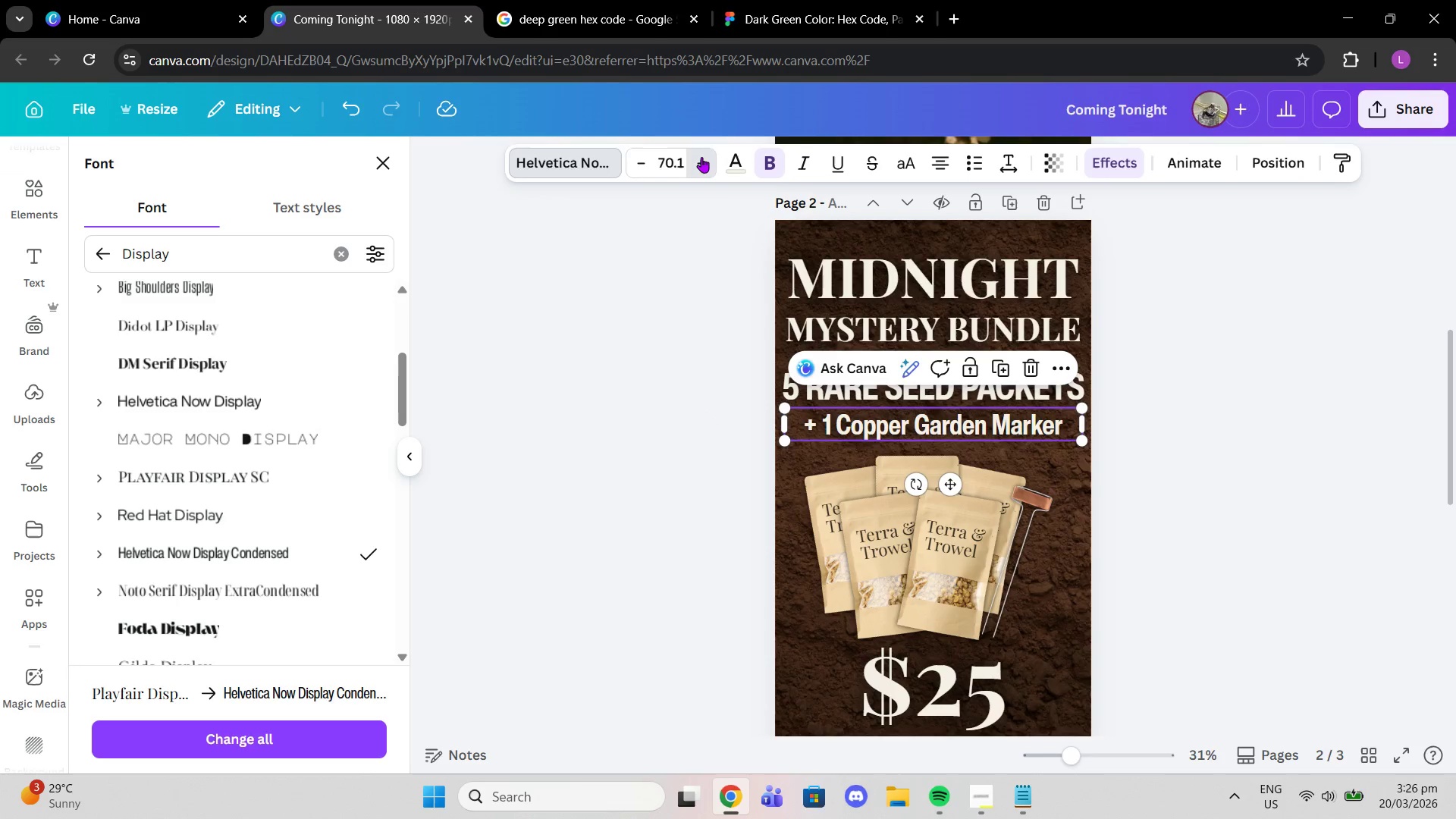 
triple_click([701, 157])
 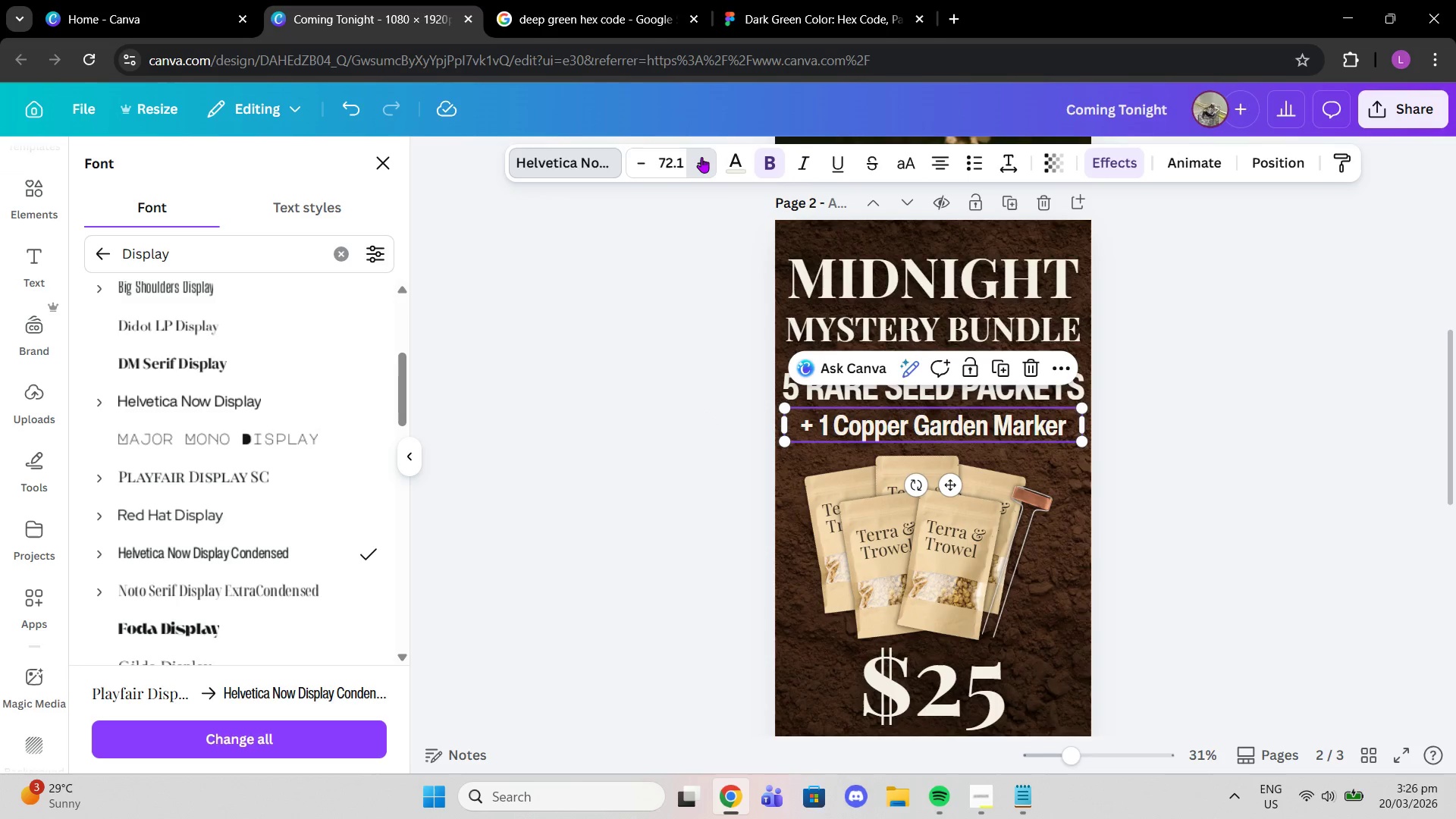 
triple_click([701, 157])
 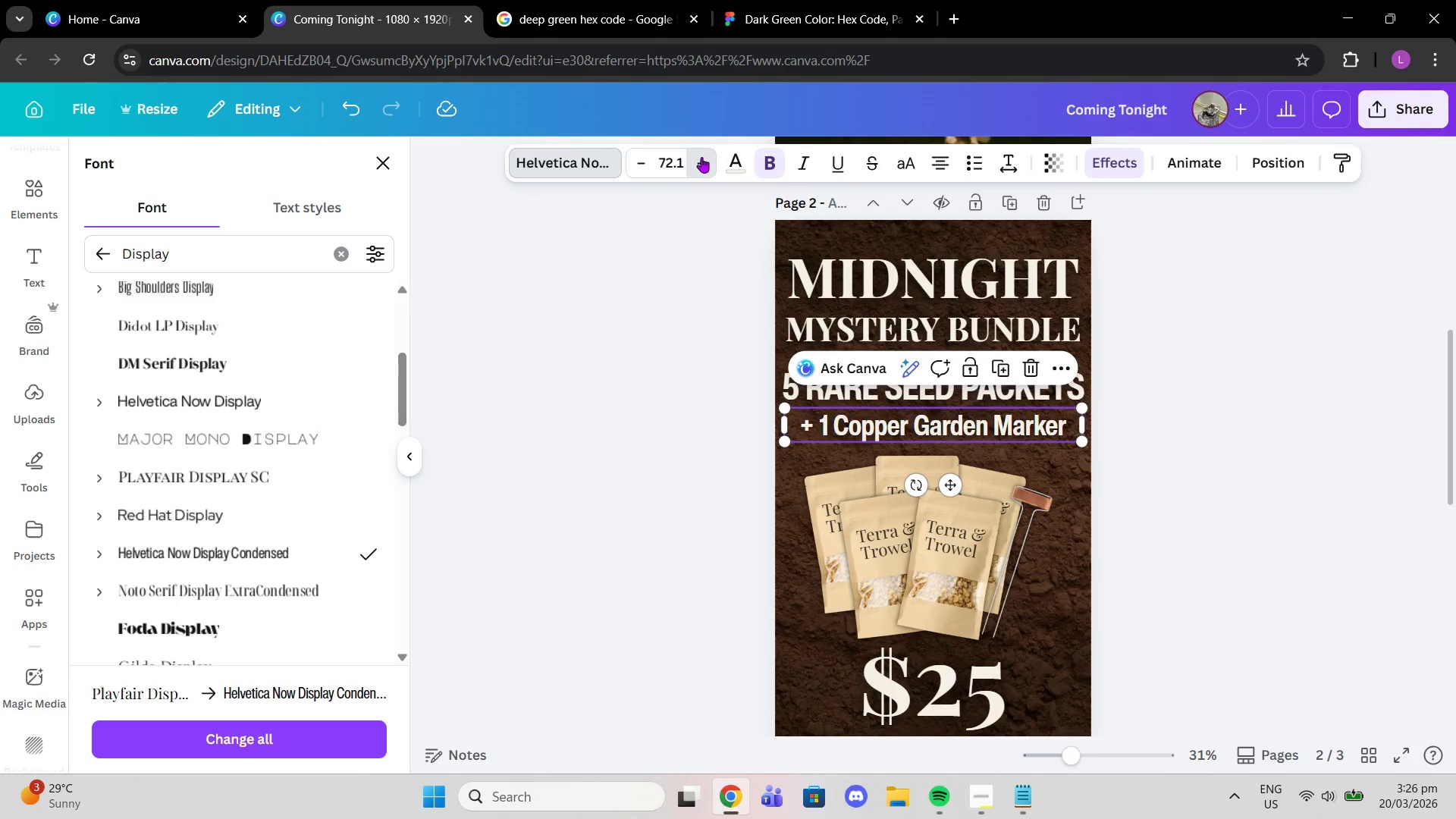 
triple_click([701, 157])
 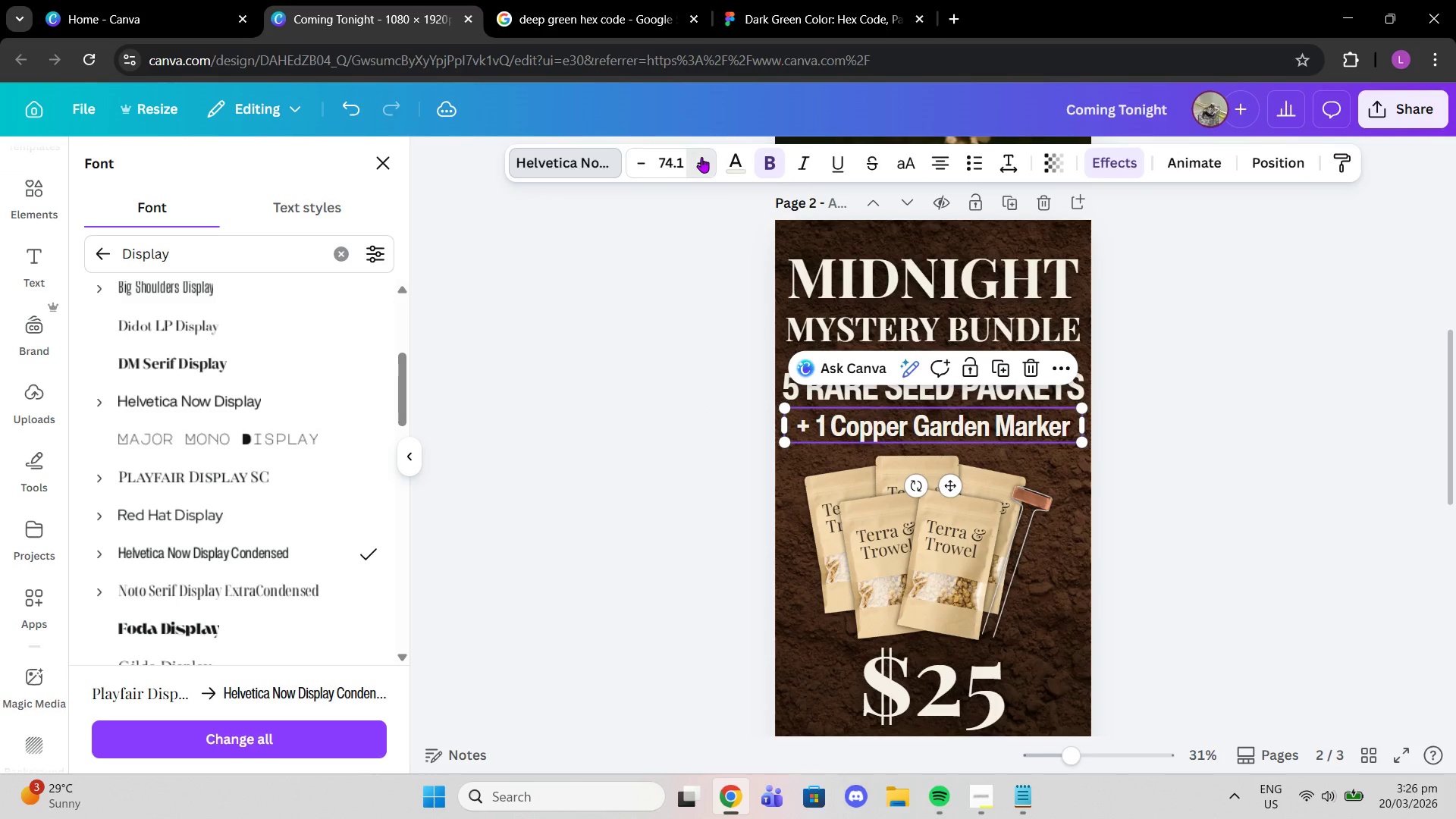 
triple_click([701, 157])
 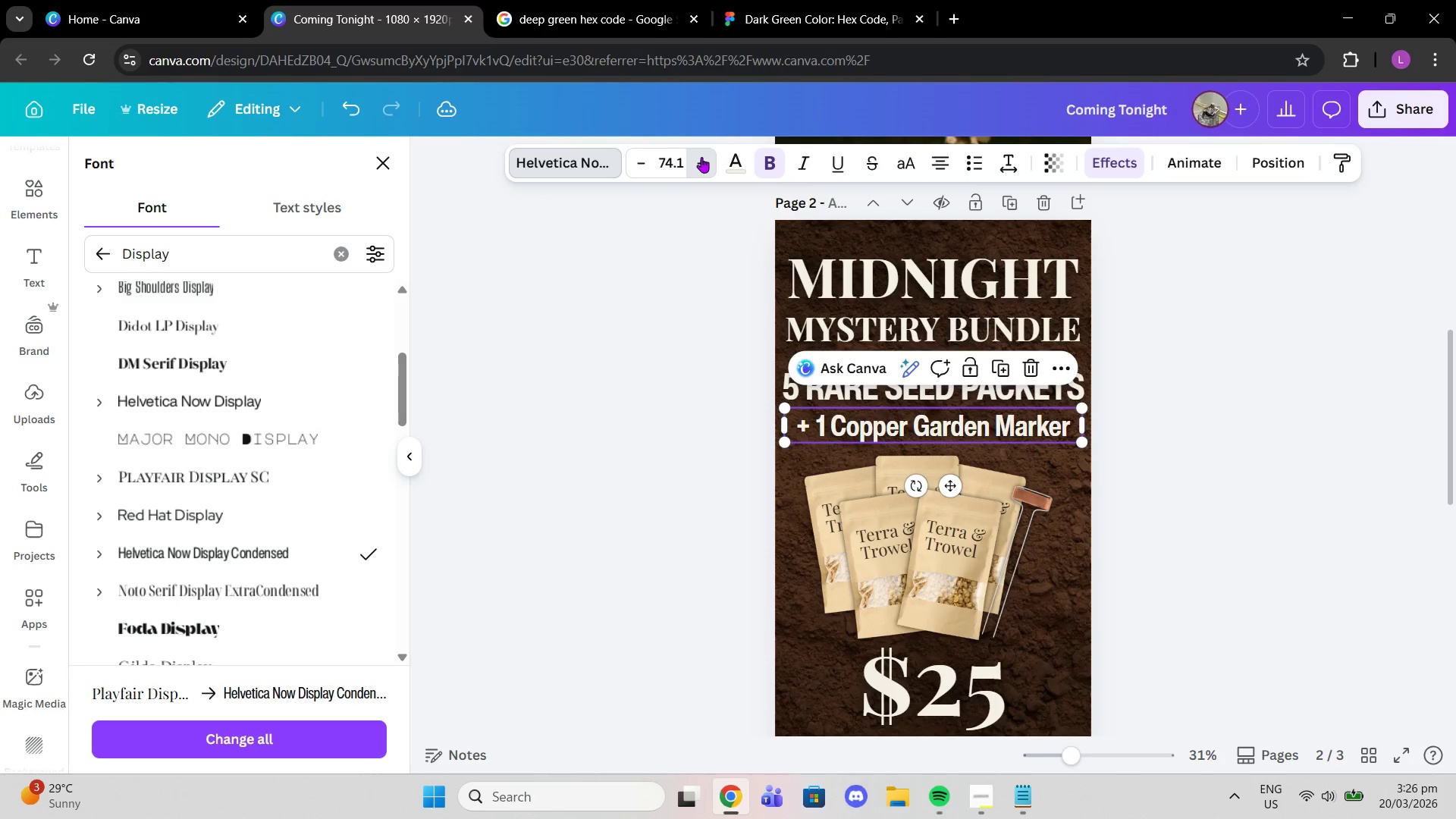 
triple_click([701, 157])
 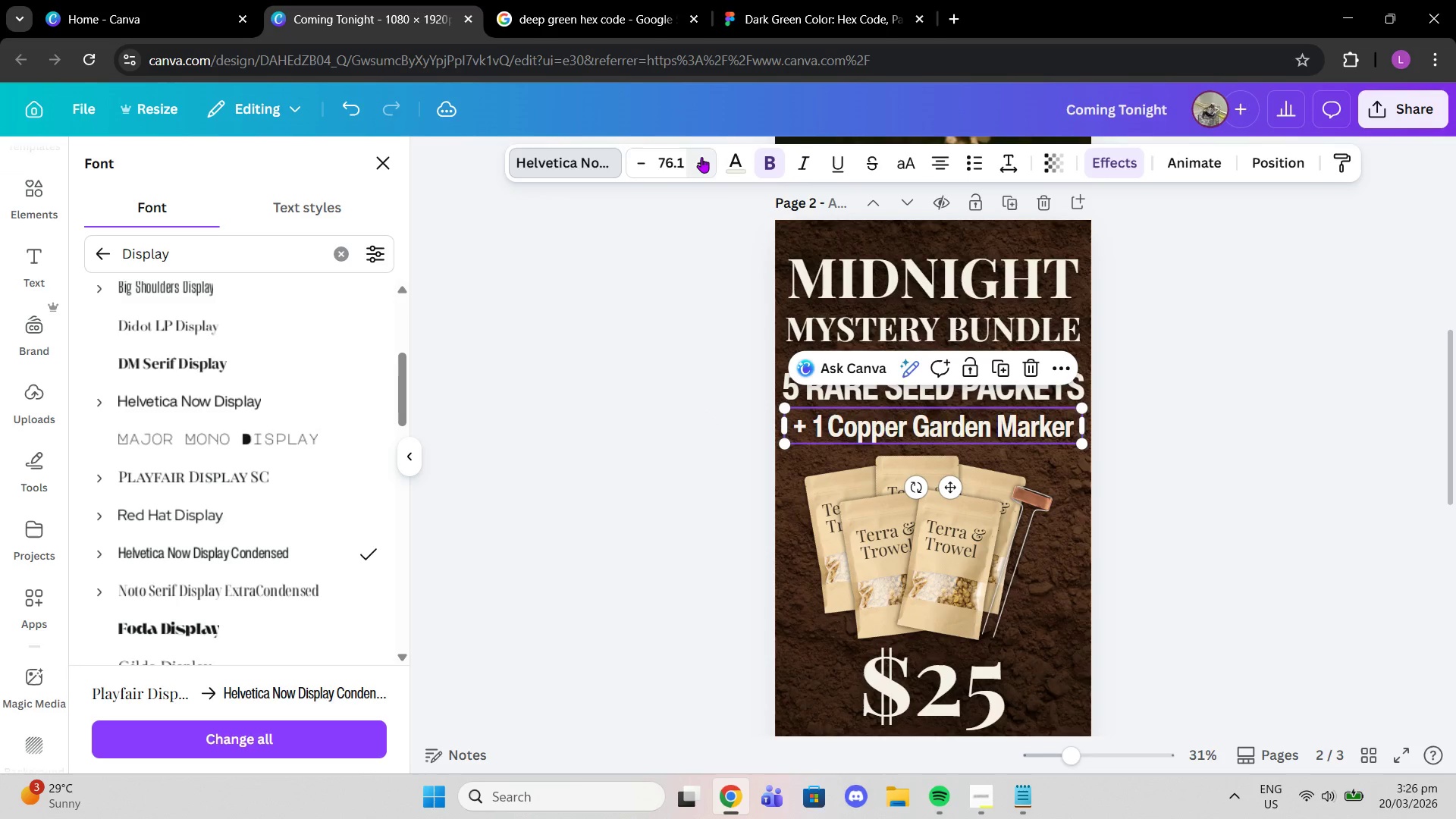 
triple_click([701, 157])
 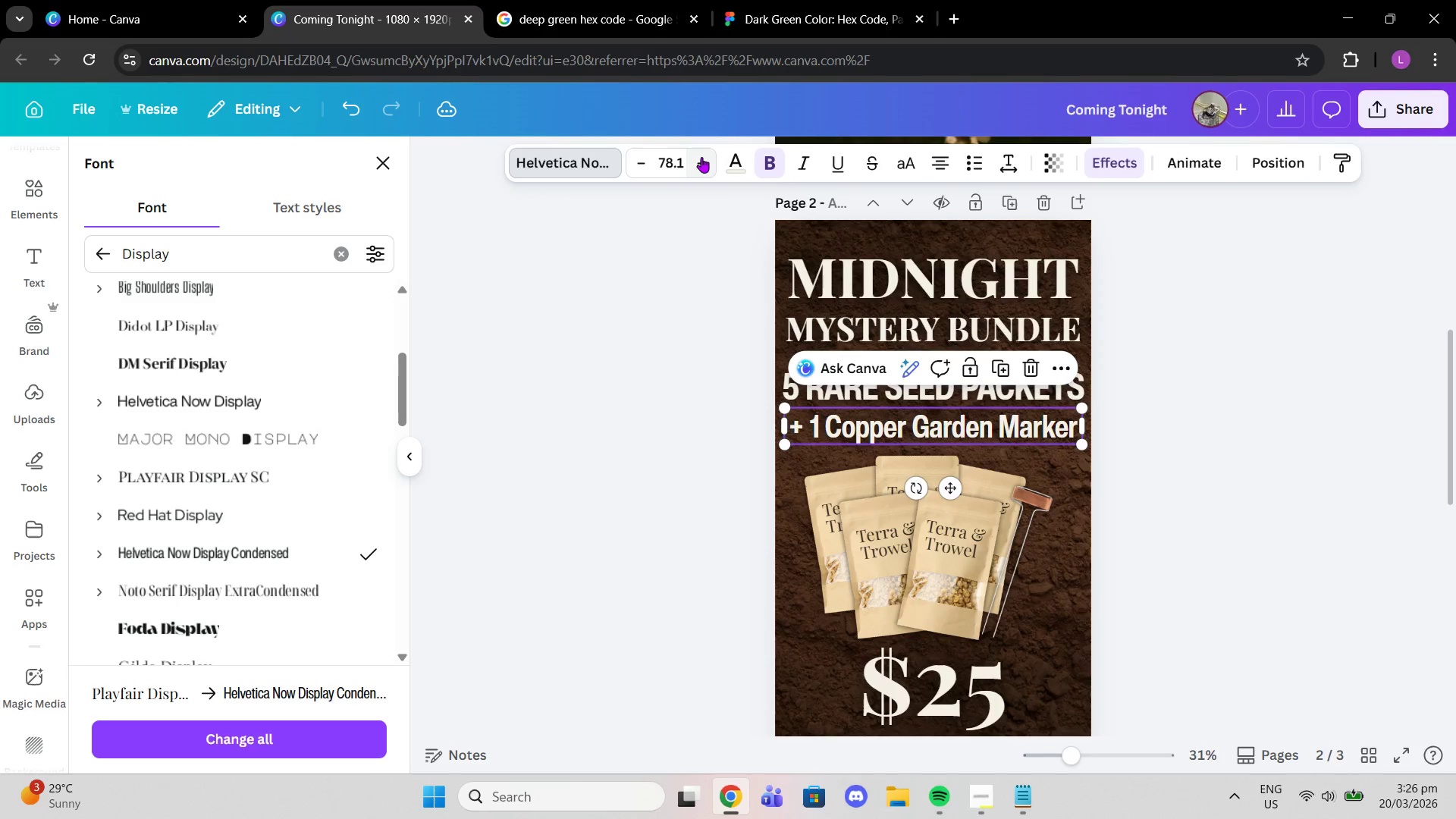 
triple_click([701, 157])
 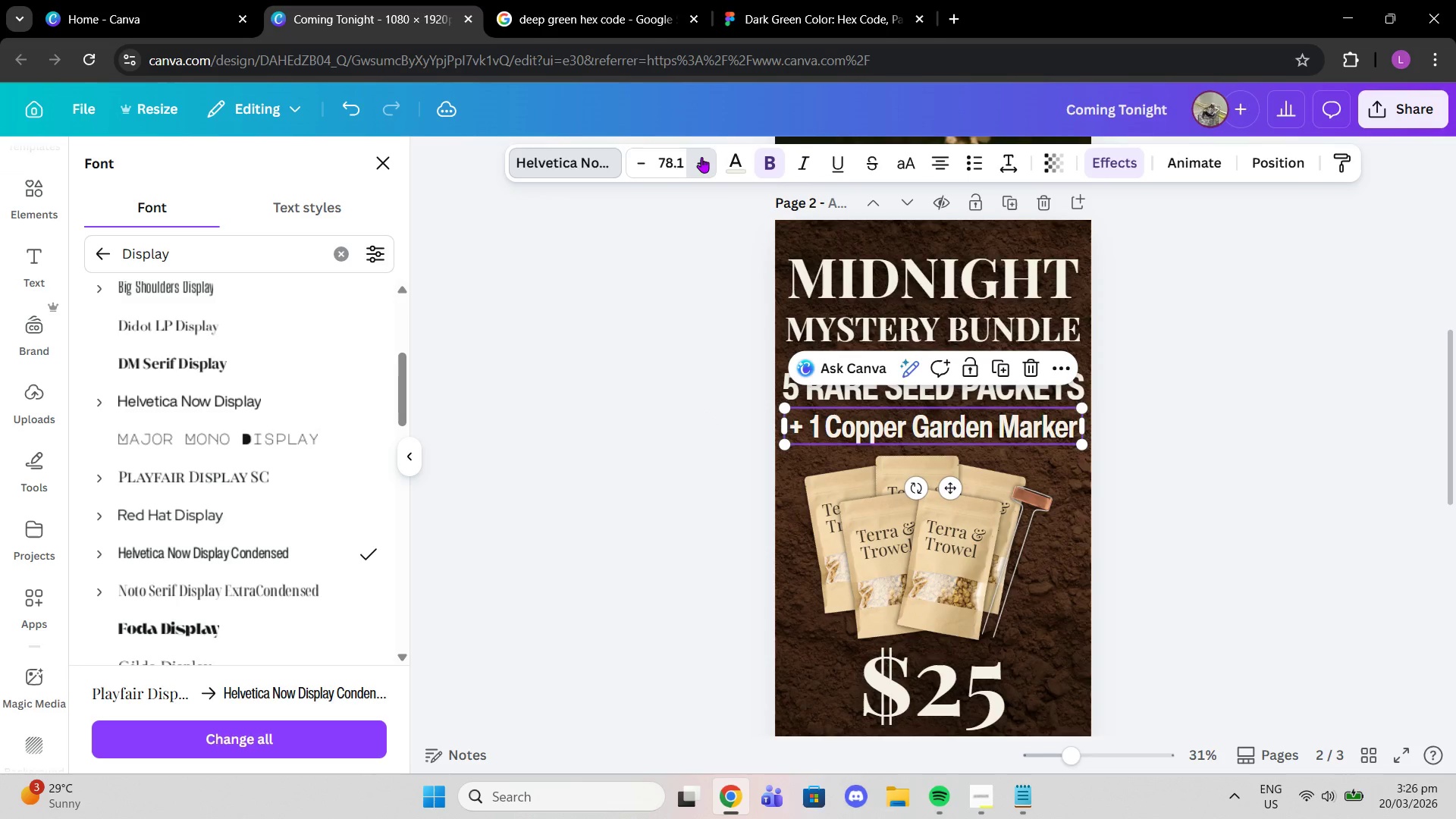 
triple_click([701, 157])
 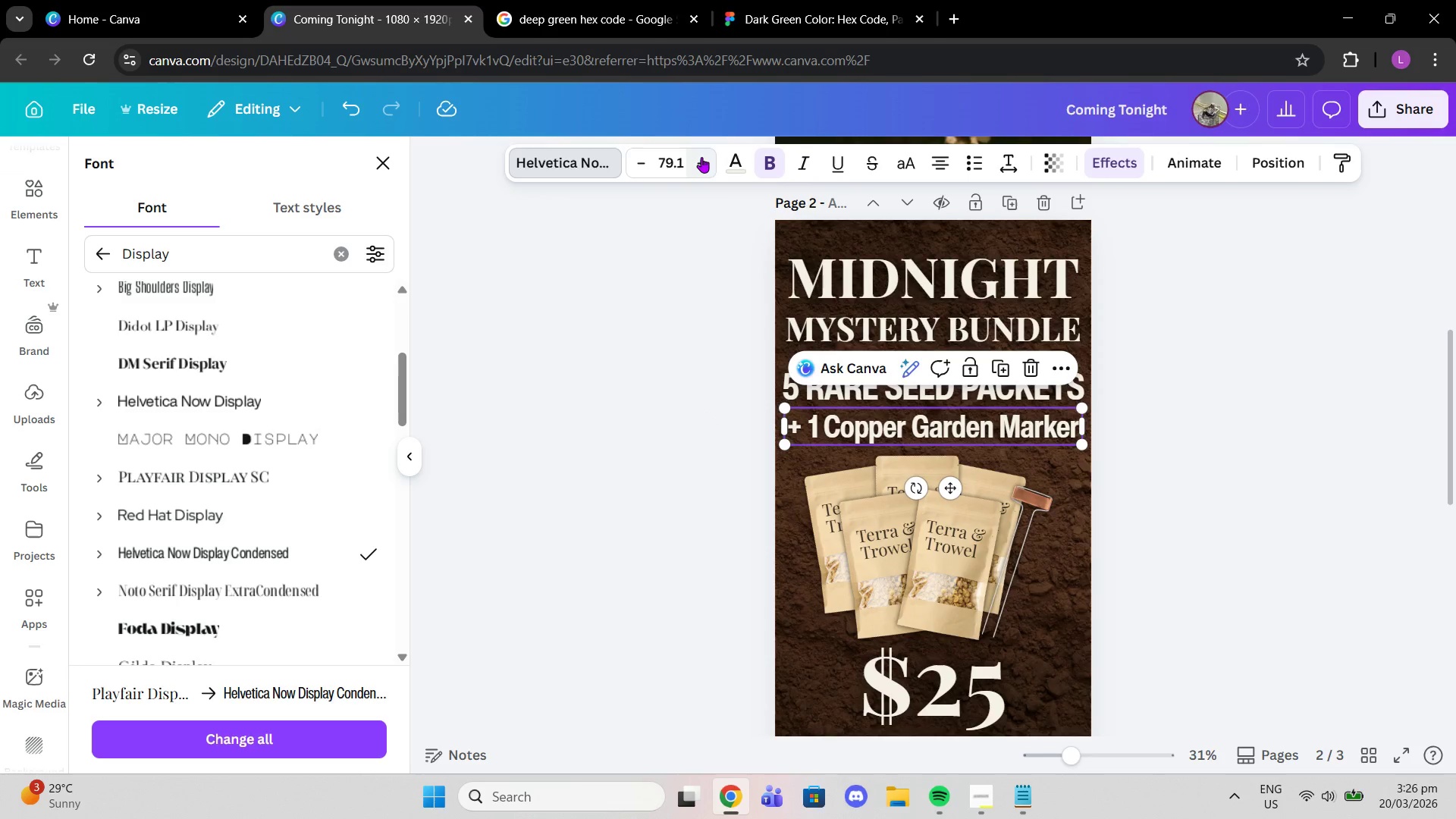 
triple_click([701, 157])
 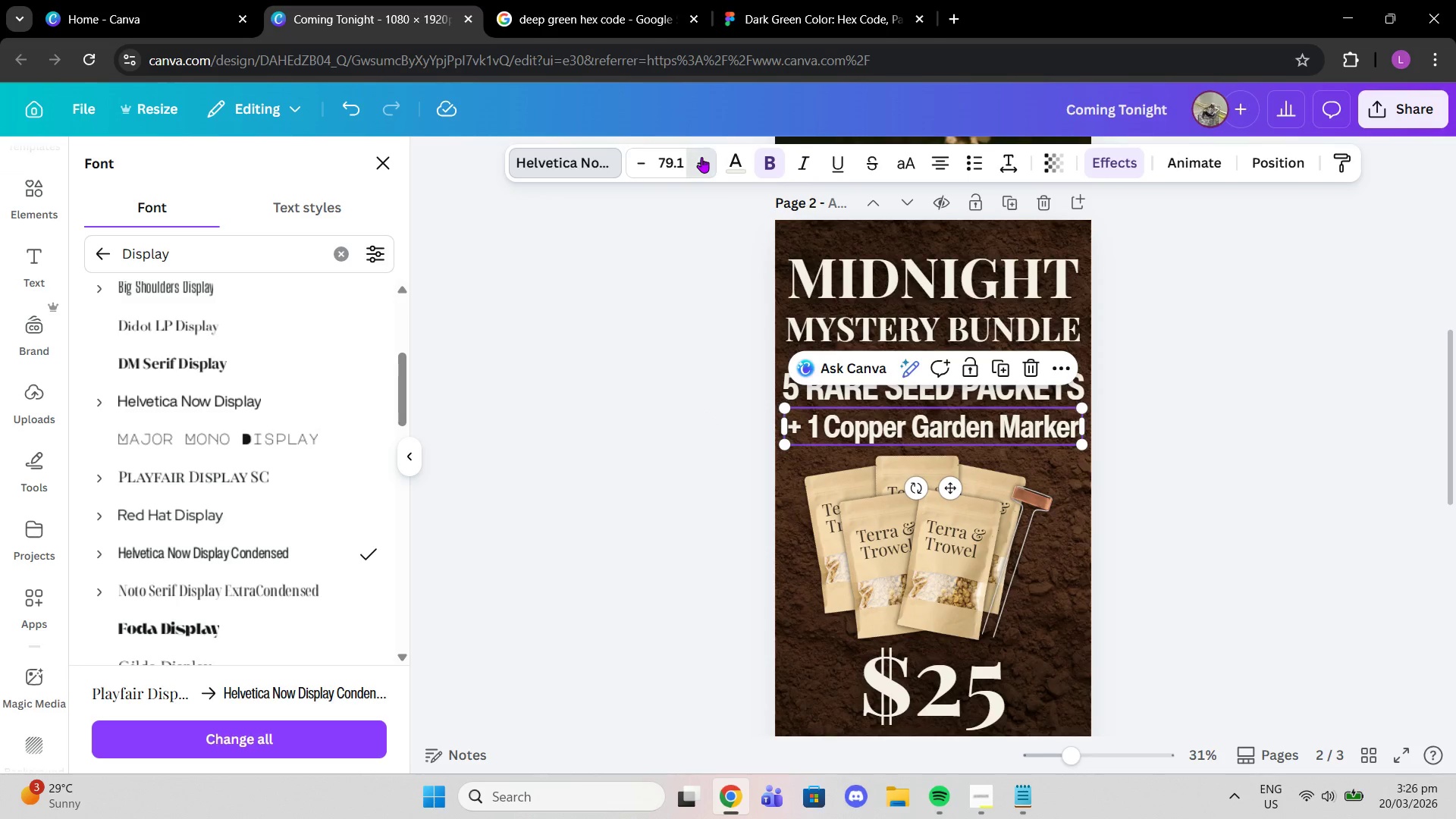 
triple_click([701, 157])
 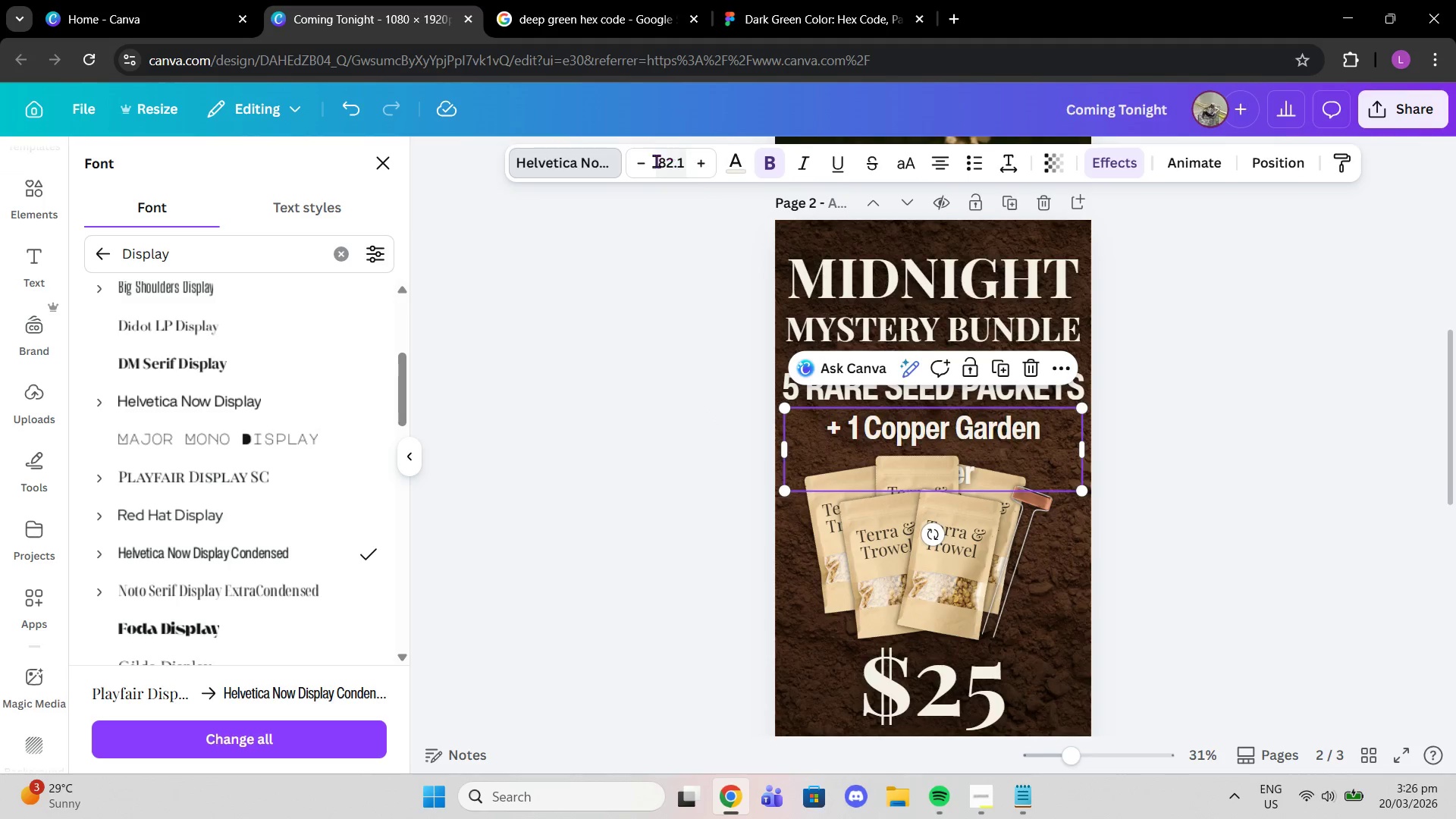 
left_click([644, 171])
 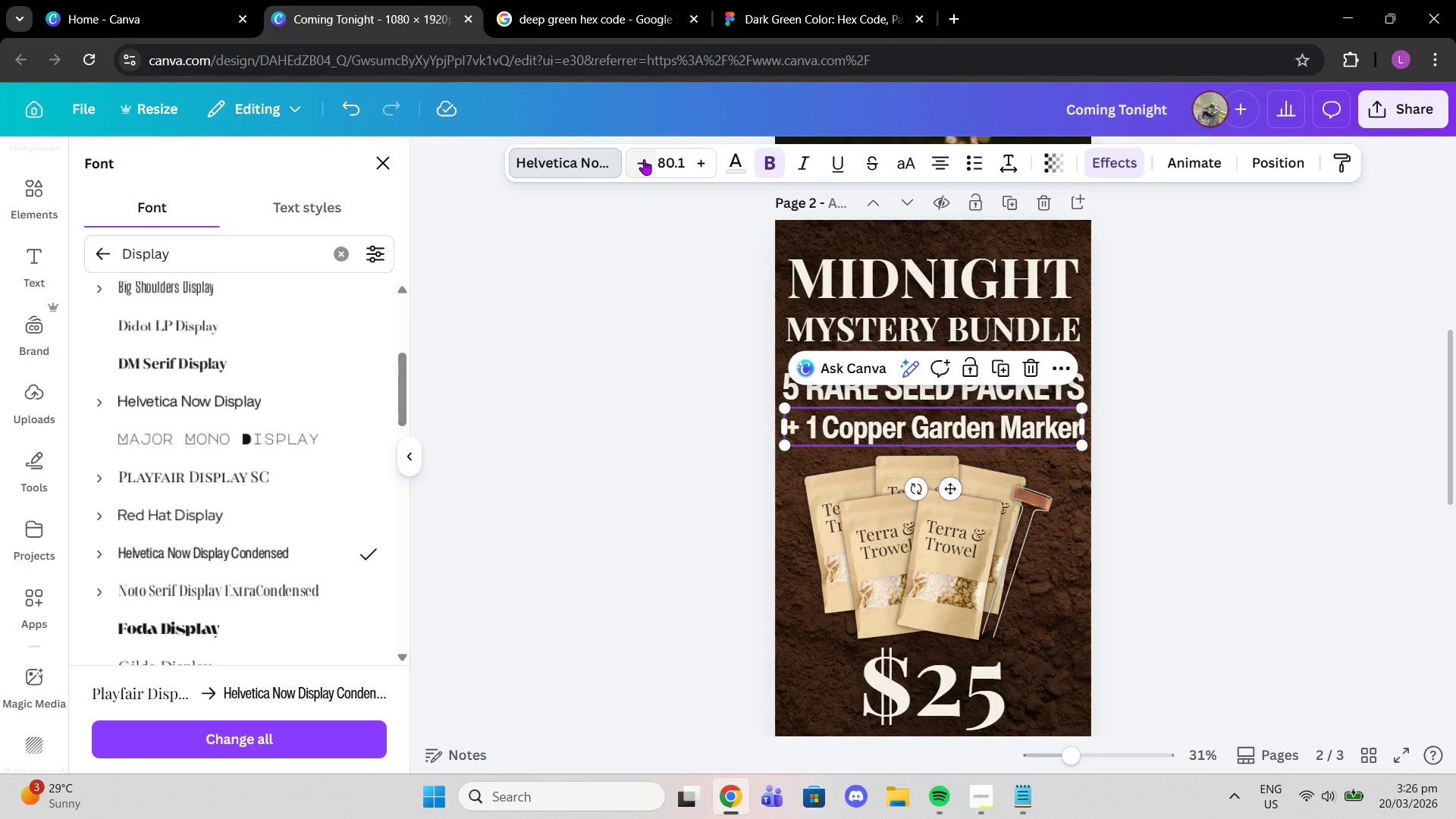 
left_click([1112, 301])
 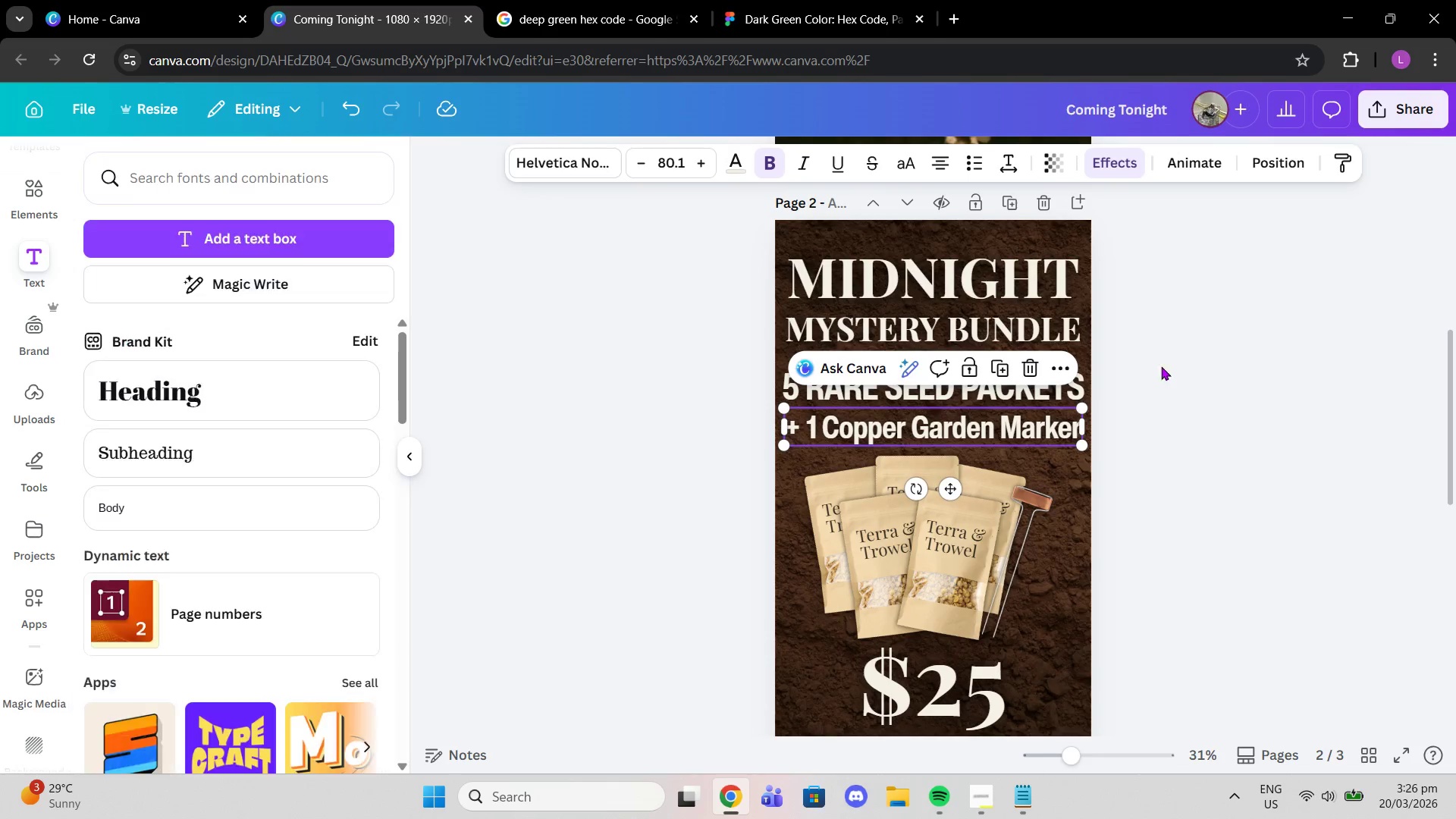 
left_click([1165, 369])
 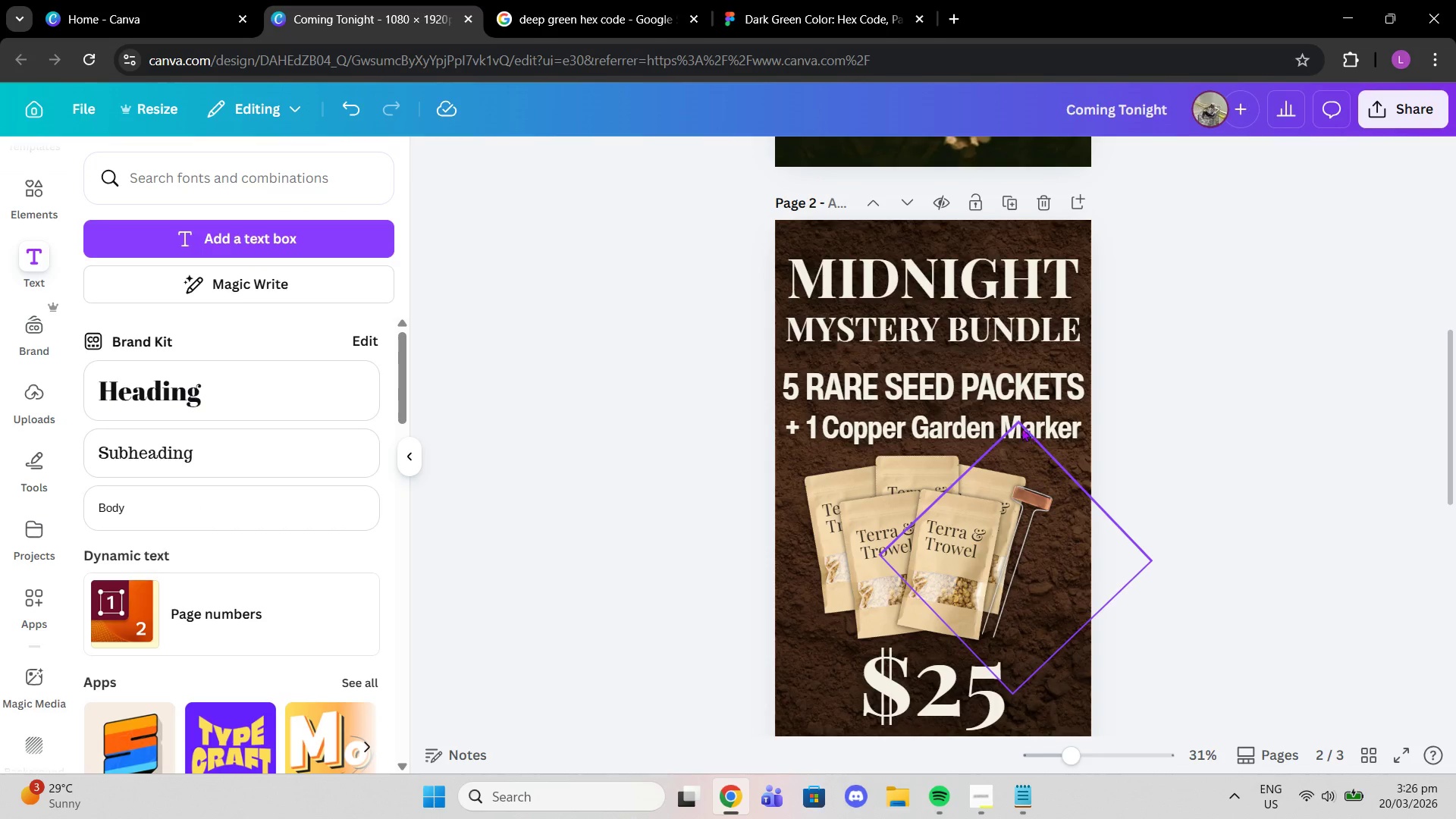 
left_click_drag(start_coordinate=[1010, 421], to_coordinate=[1009, 415])
 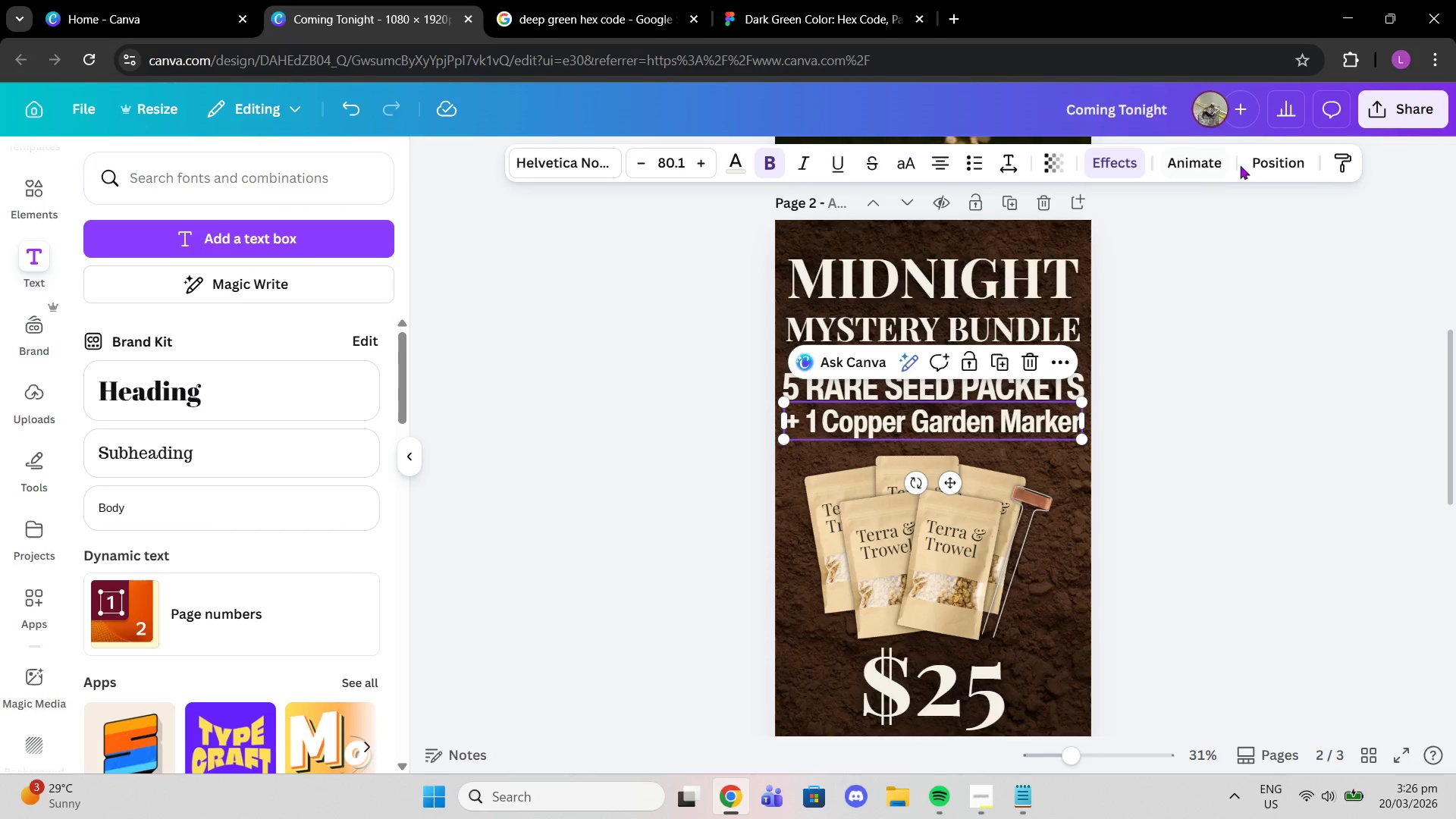 
left_click([1263, 163])
 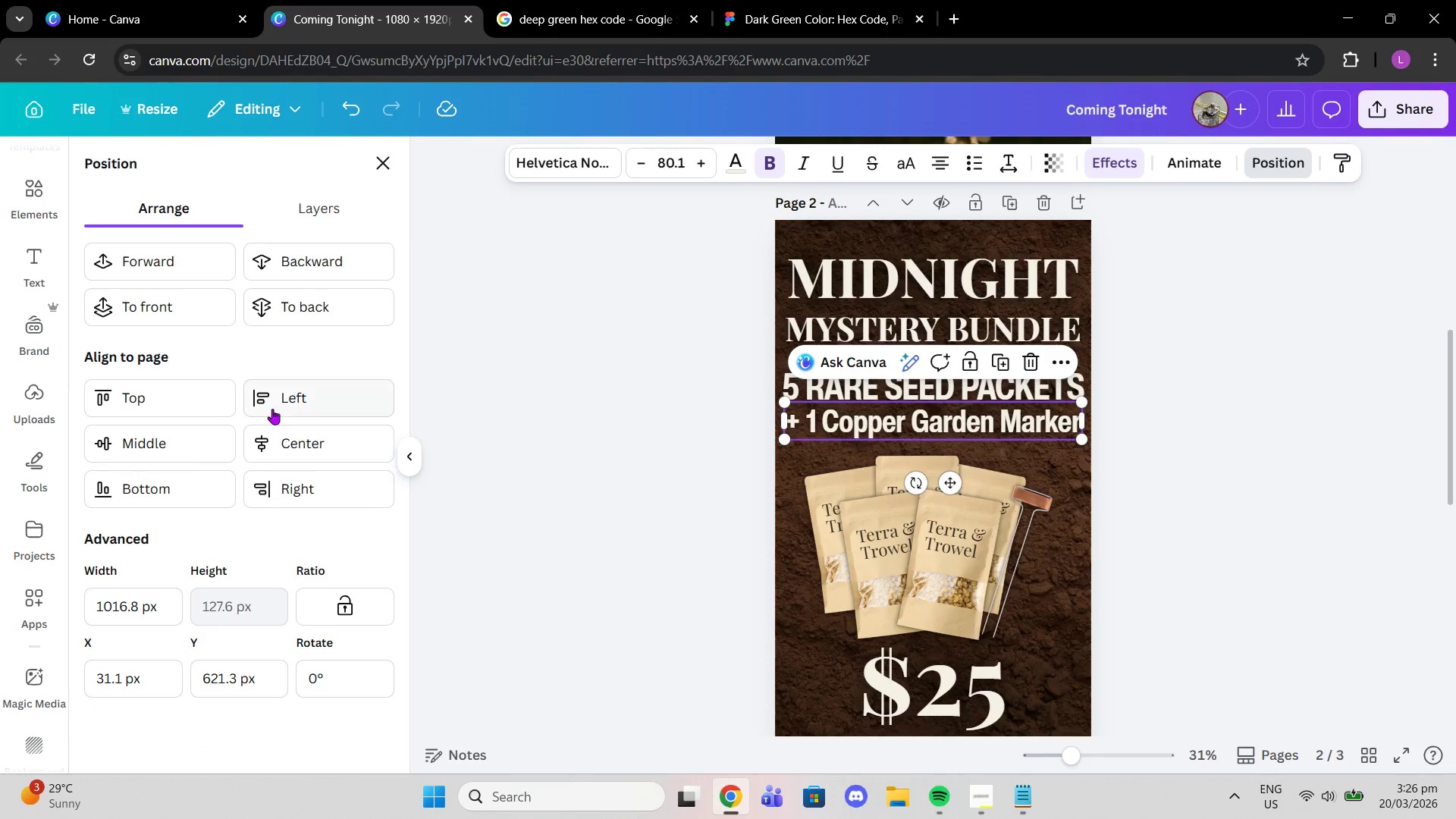 
left_click([281, 432])
 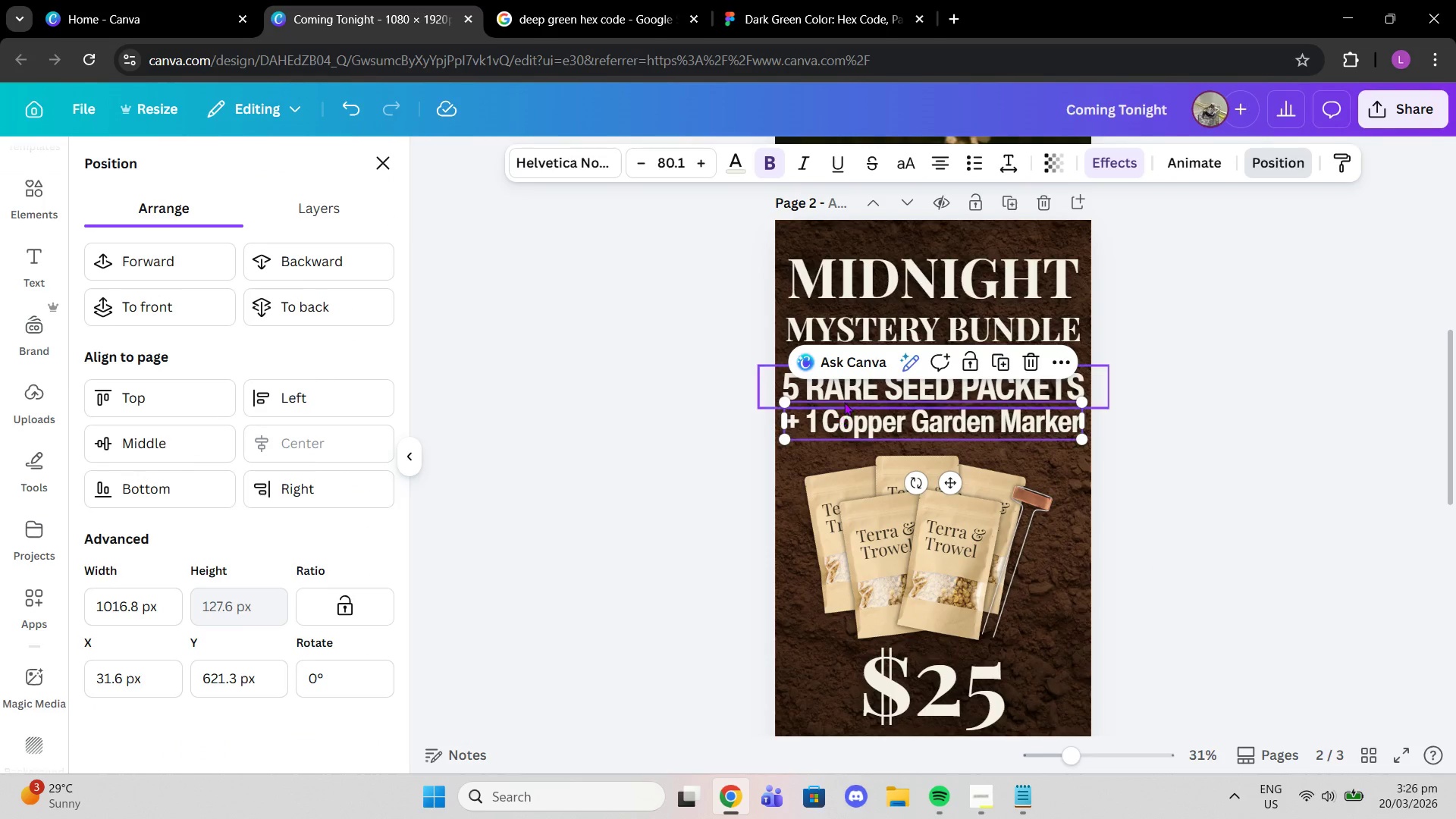 
left_click([841, 391])
 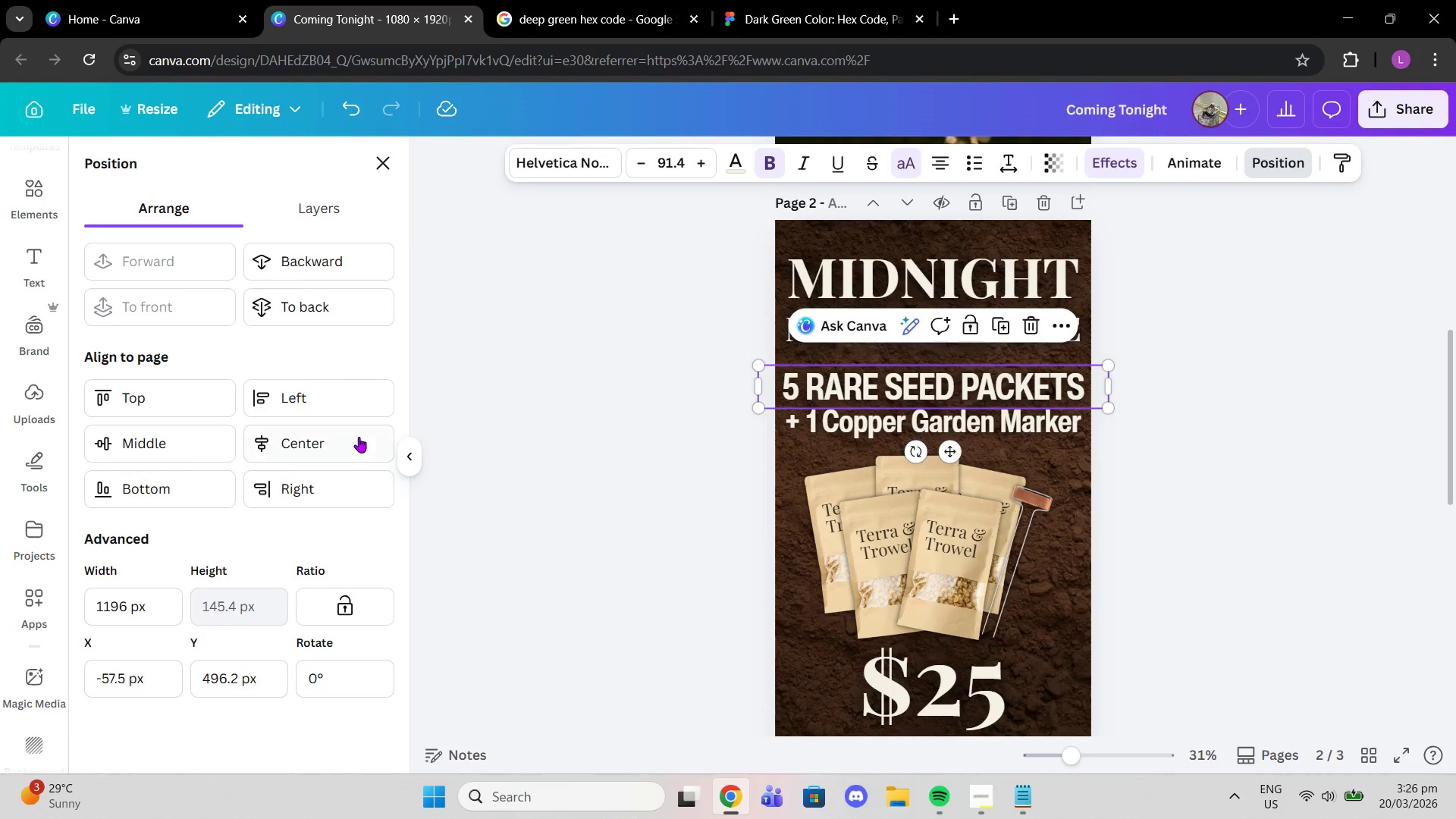 
left_click([323, 450])
 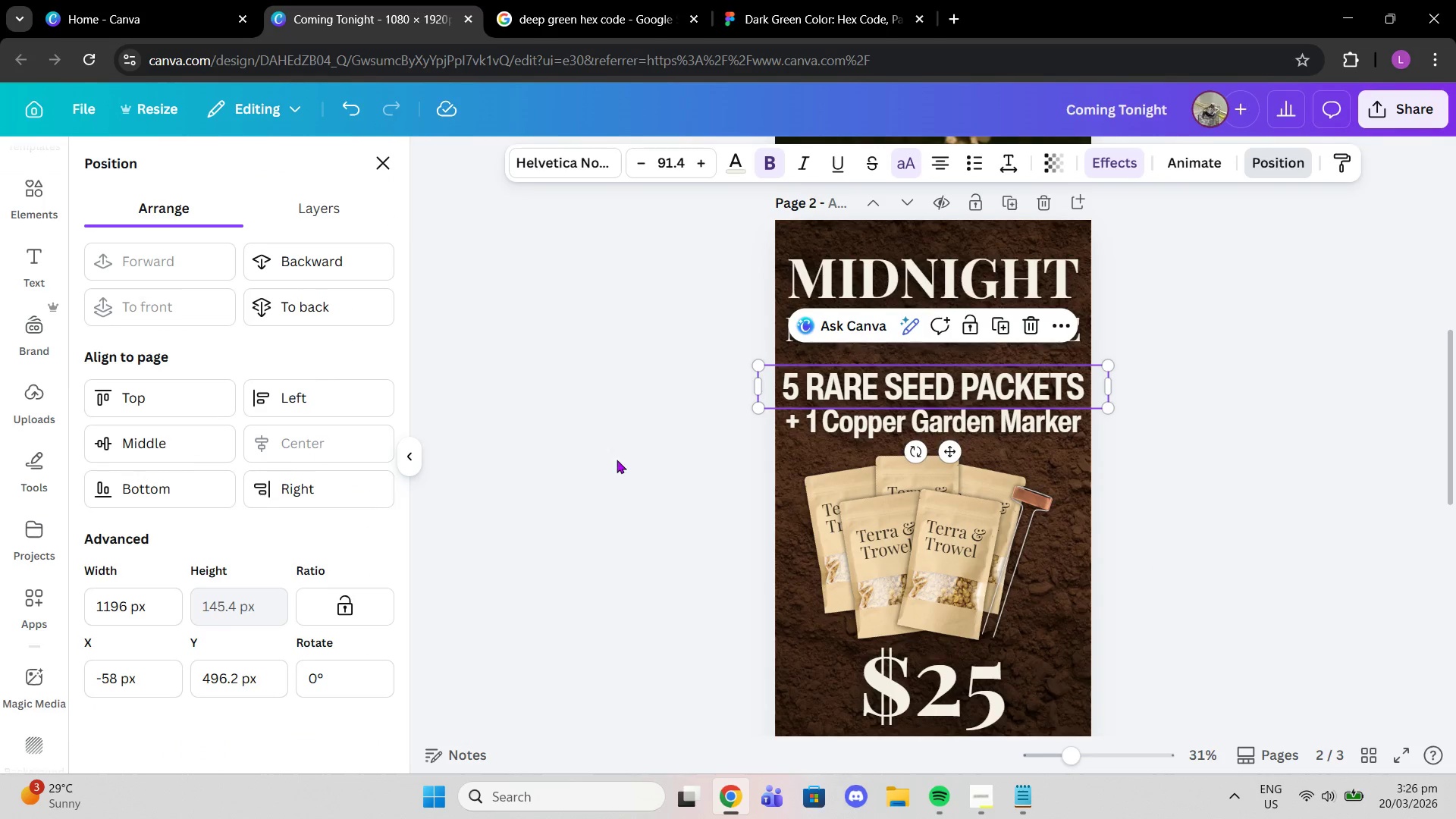 
left_click([619, 460])
 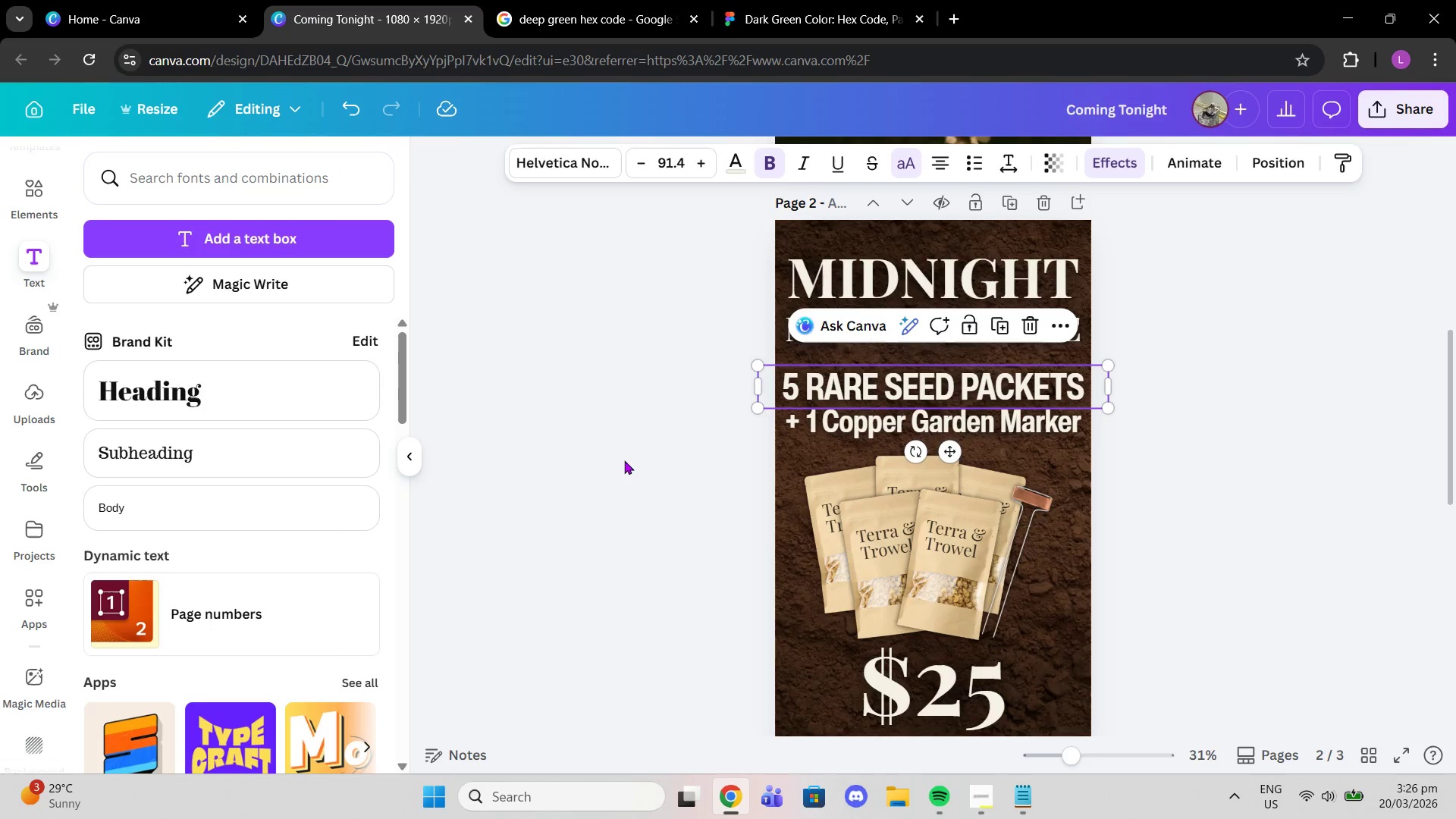 
scroll: coordinate [915, 533], scroll_direction: down, amount: 2.0
 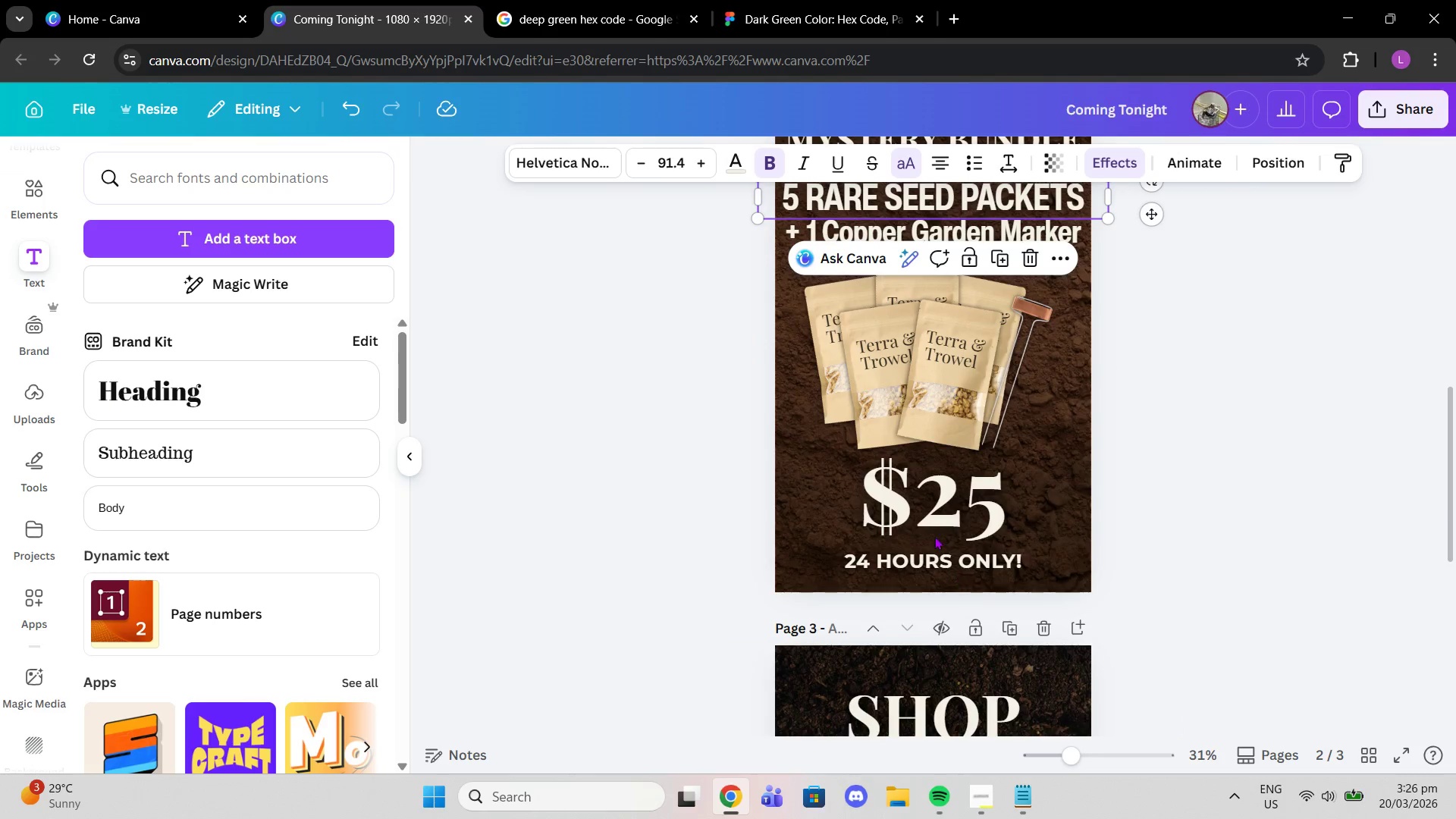 
left_click([925, 524])
 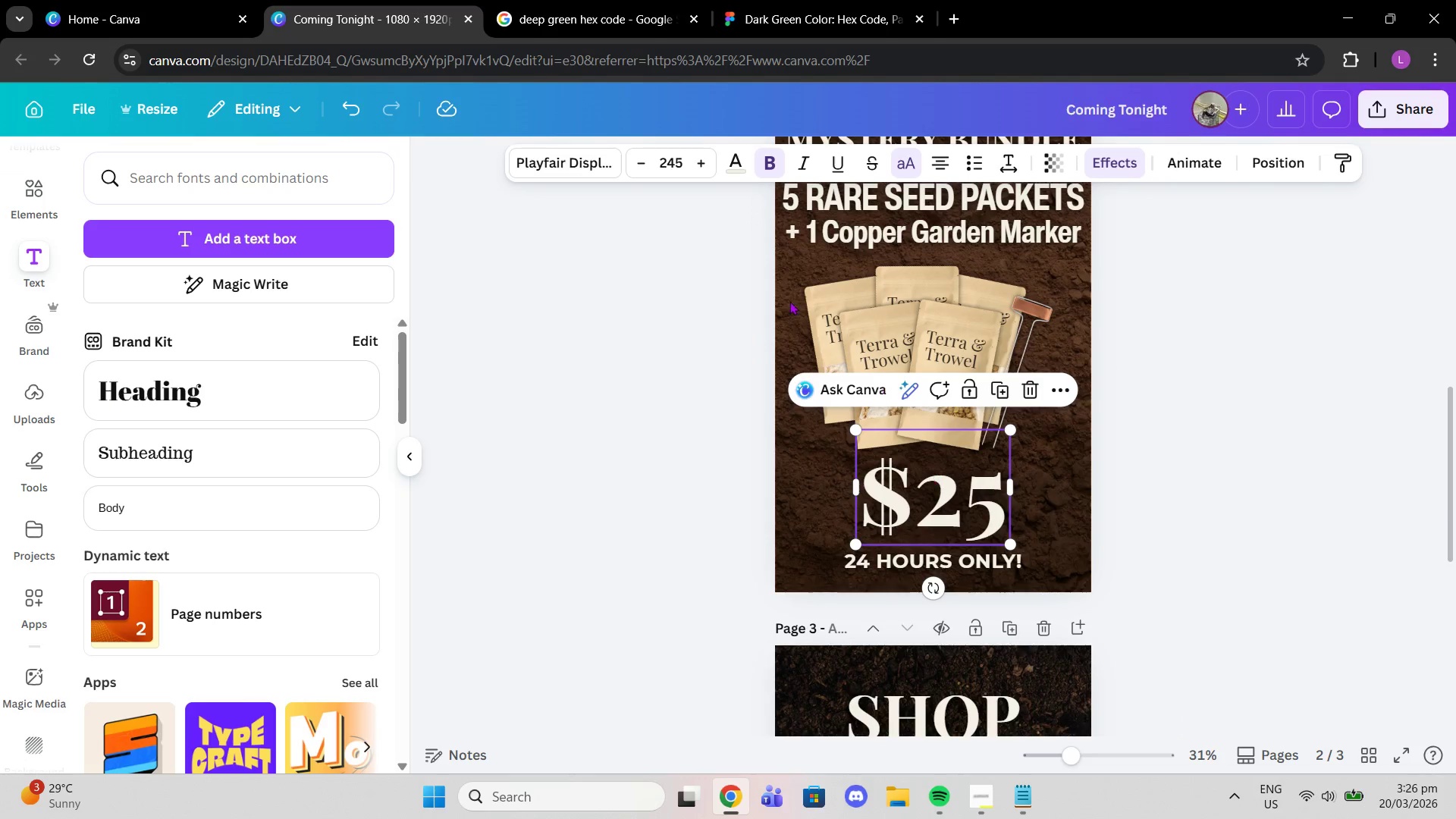 
left_click([559, 158])
 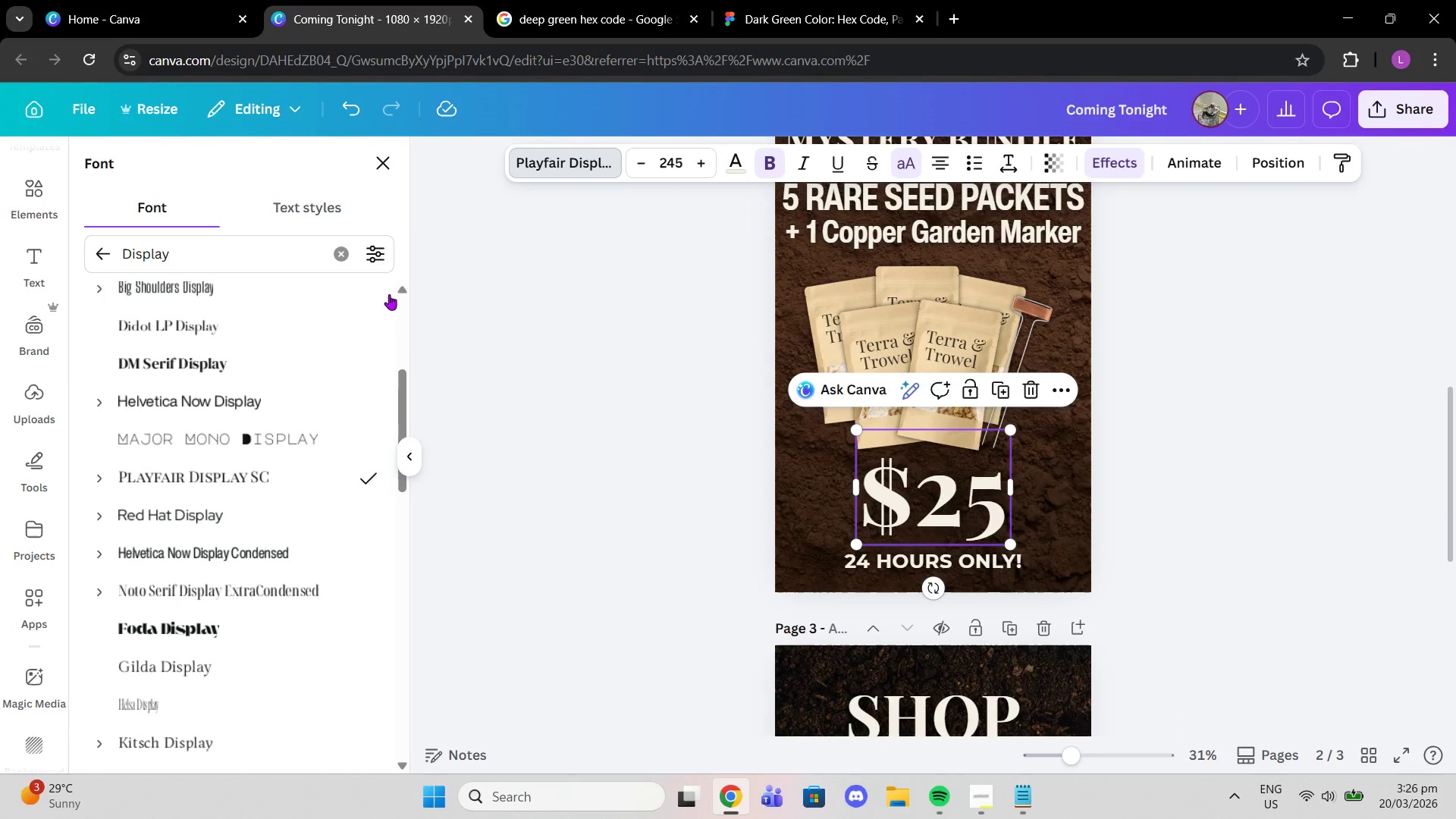 
left_click([279, 401])
 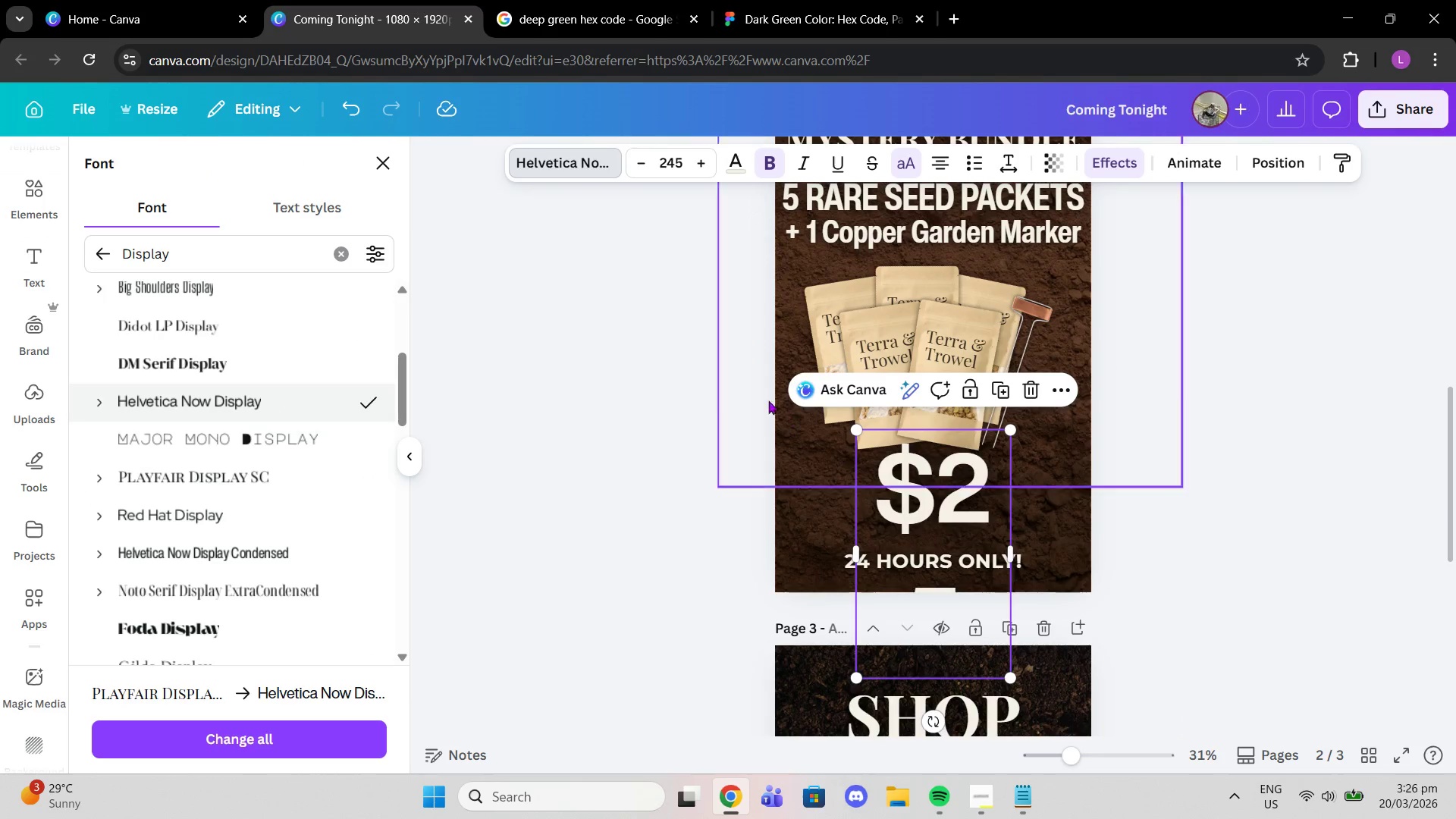 
key(Control+Z)
 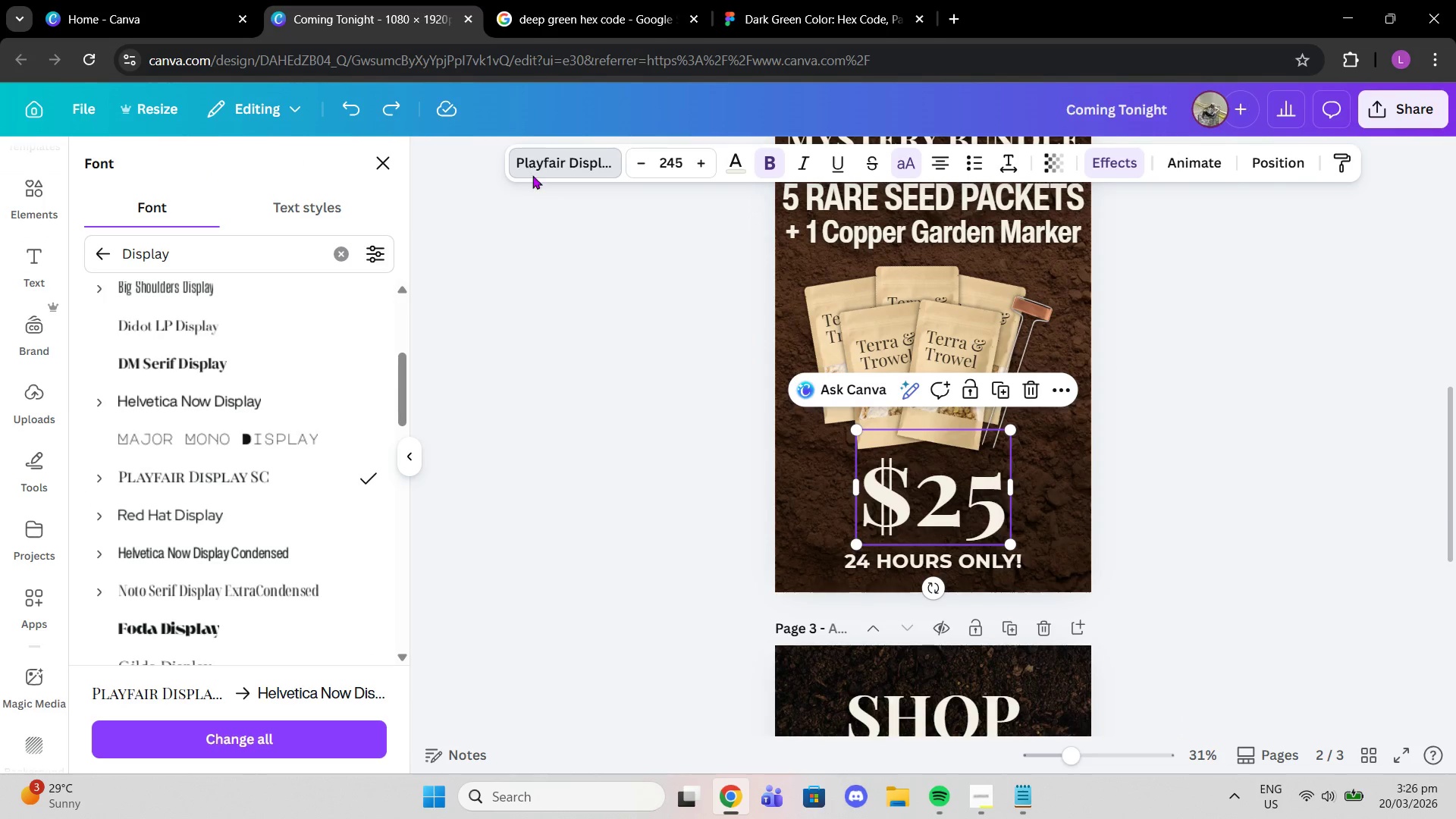 
left_click([576, 165])
 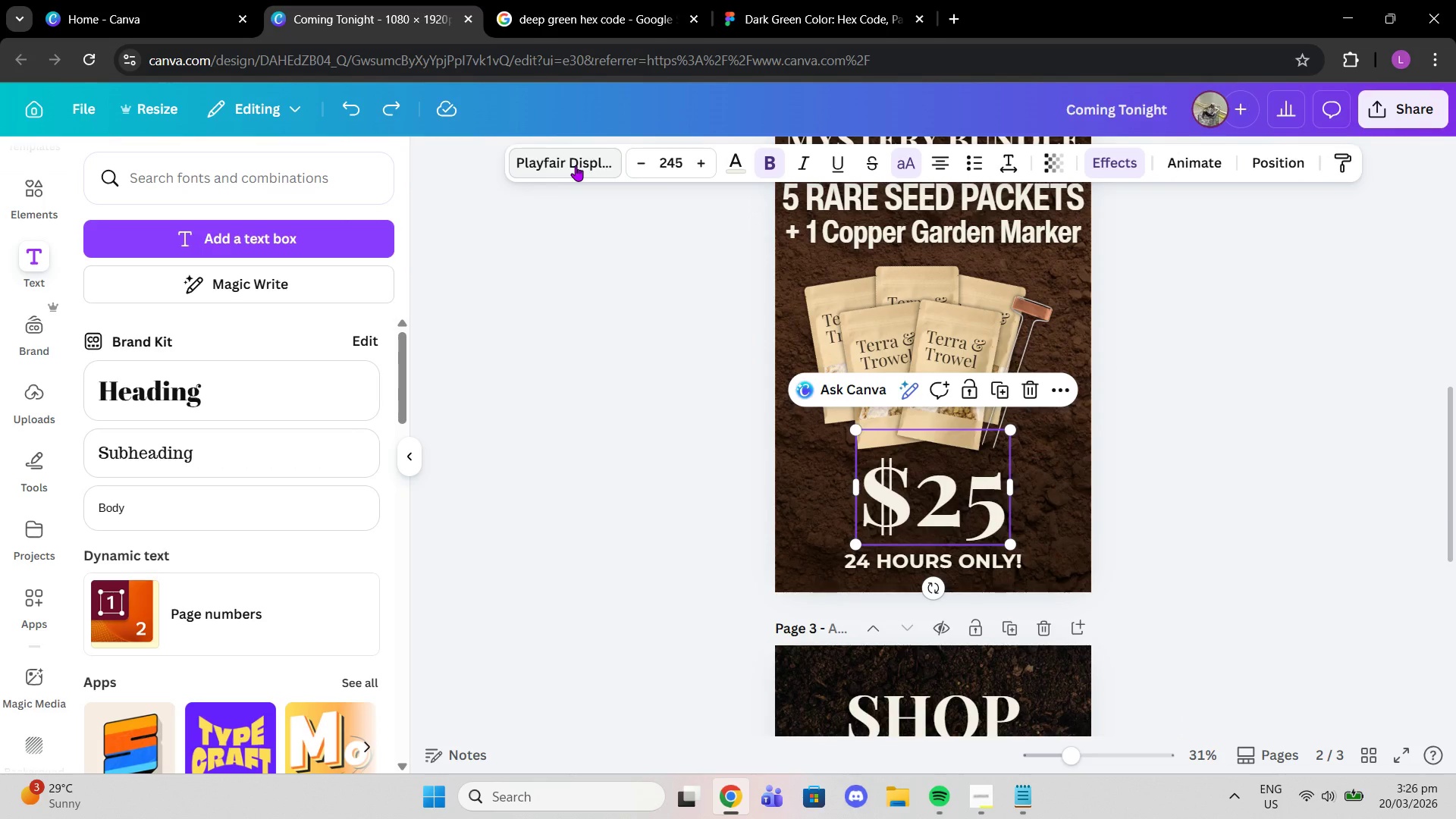 
left_click([576, 165])
 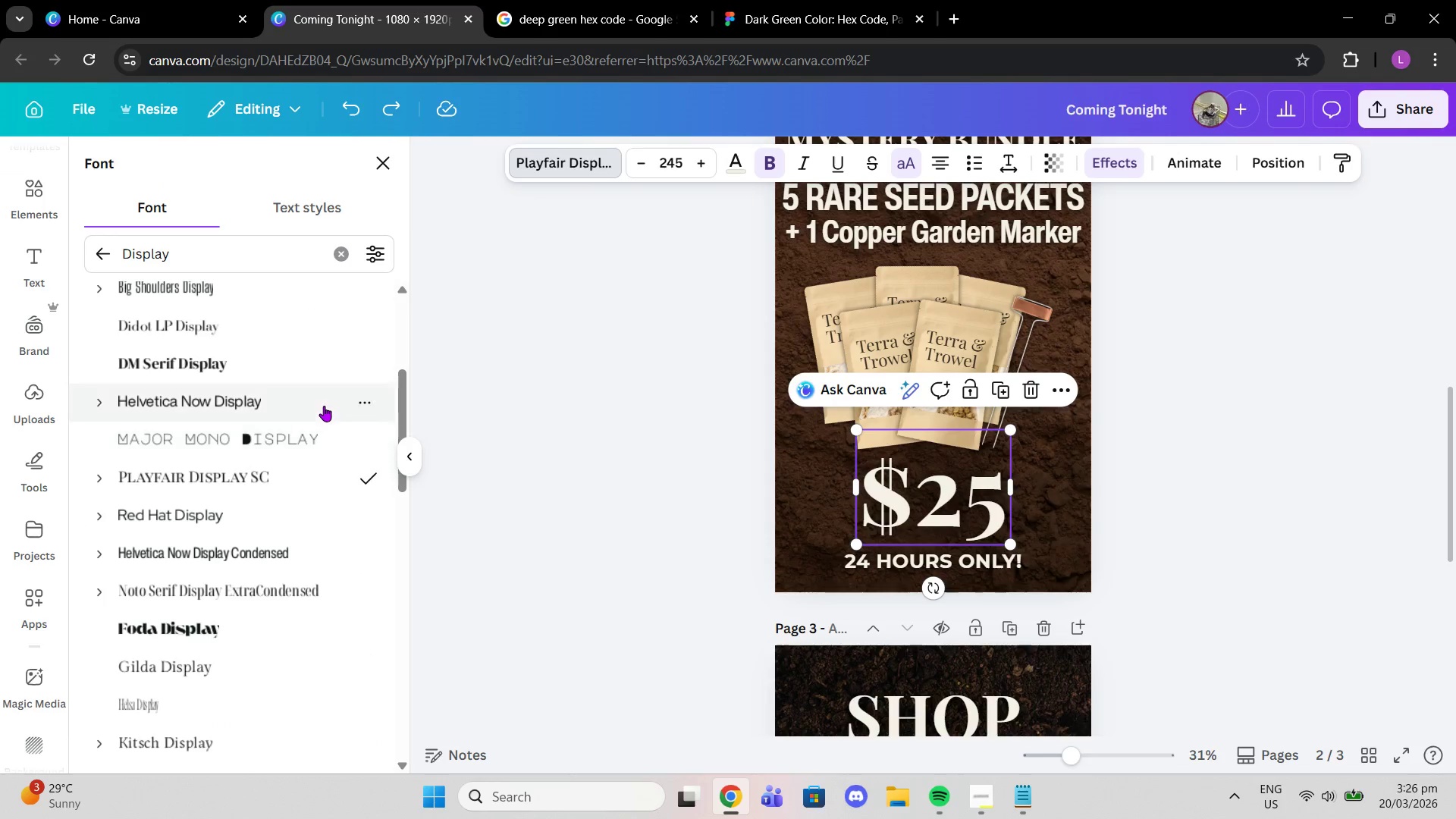 
scroll: coordinate [765, 534], scroll_direction: down, amount: 4.0
 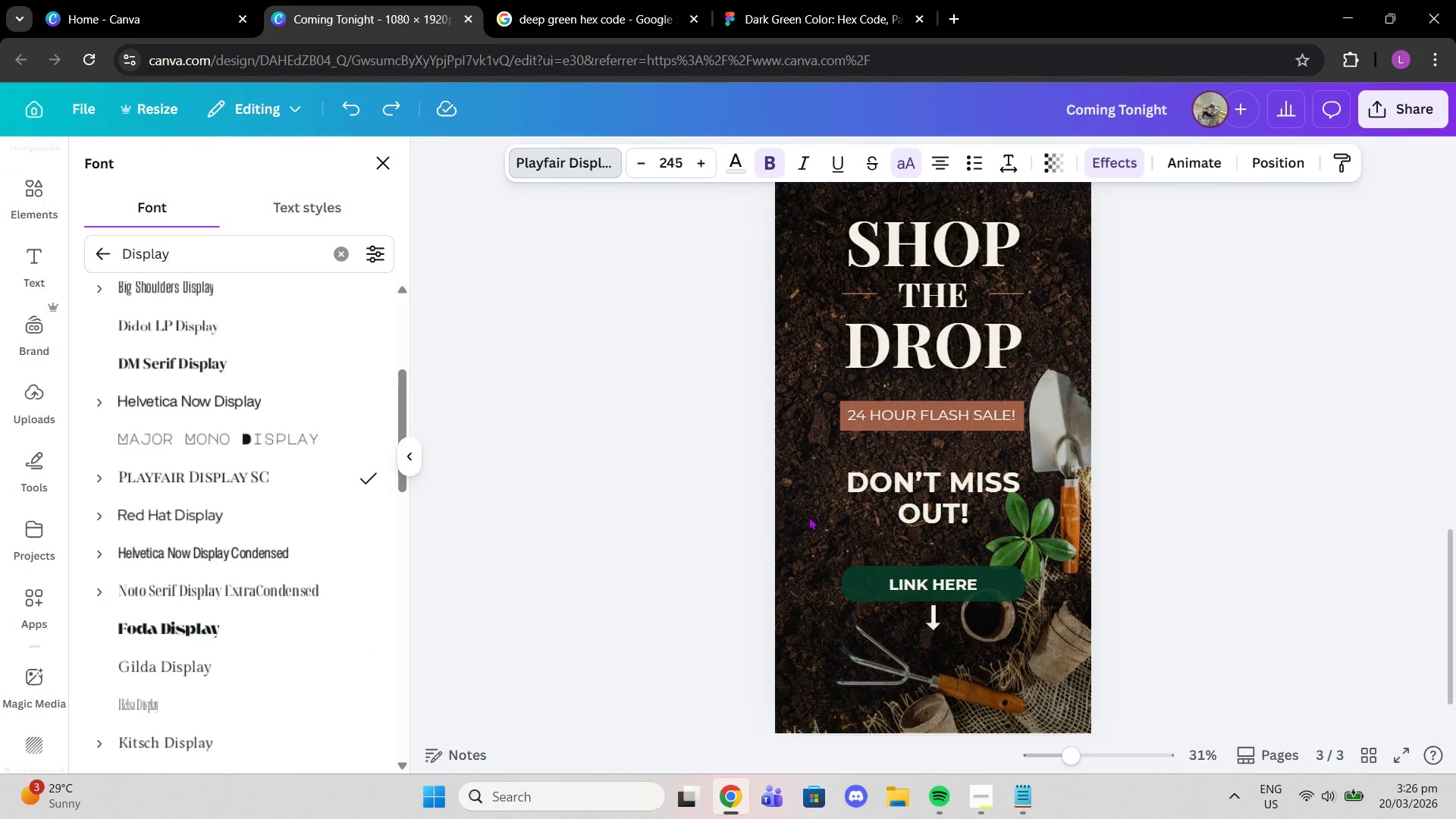 
left_click([903, 494])
 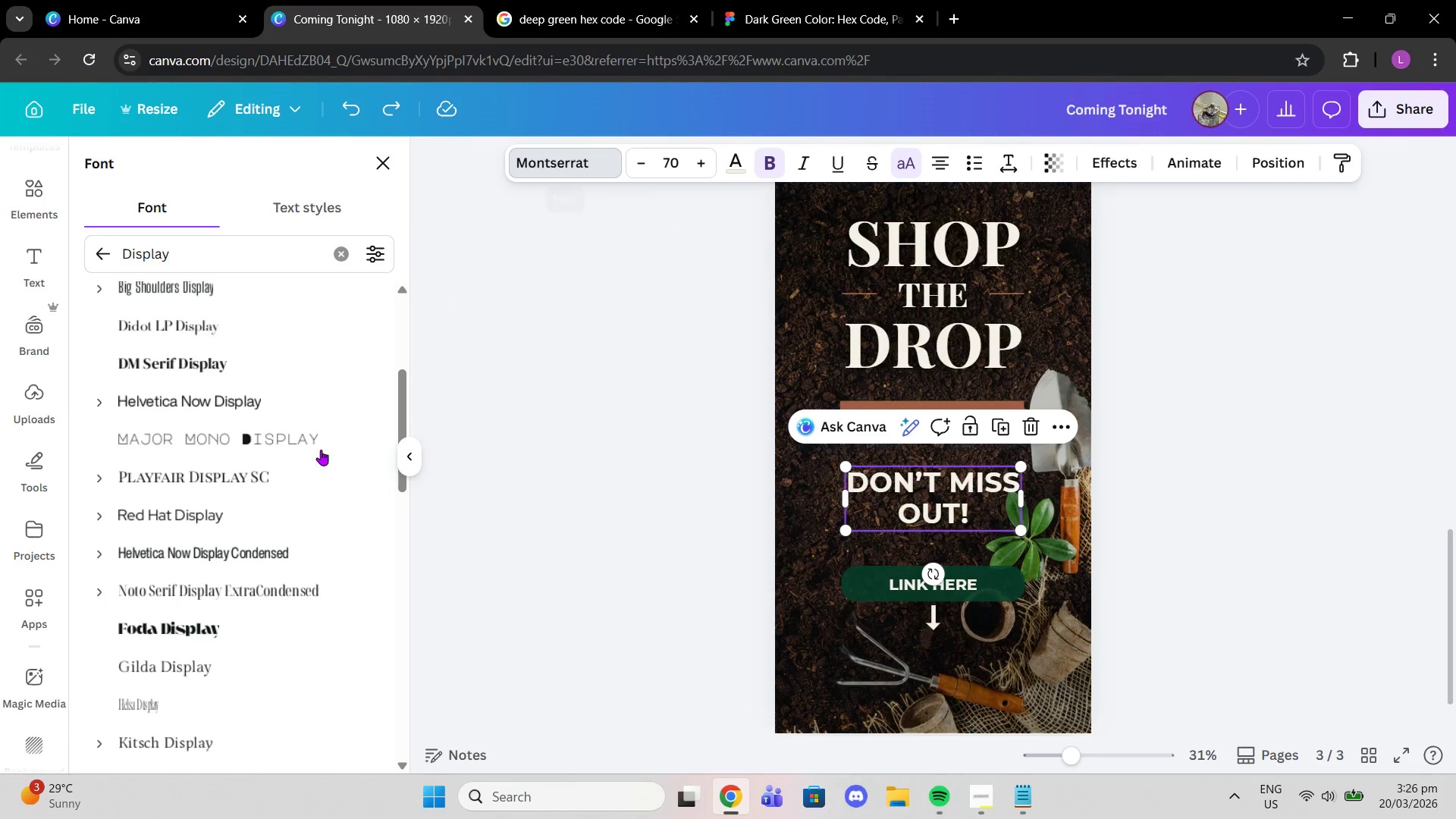 
left_click([252, 544])
 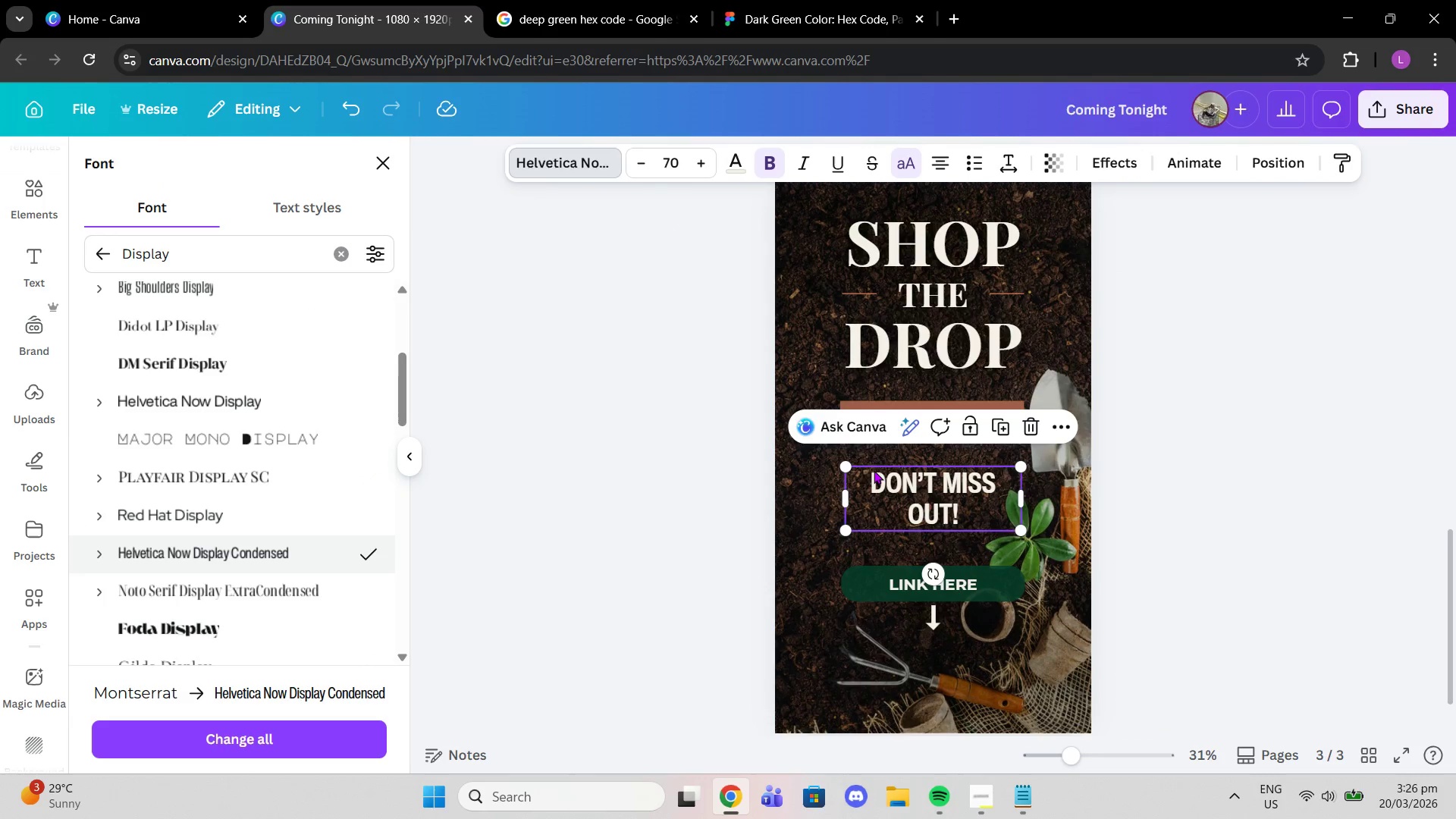 
left_click_drag(start_coordinate=[843, 466], to_coordinate=[814, 454])
 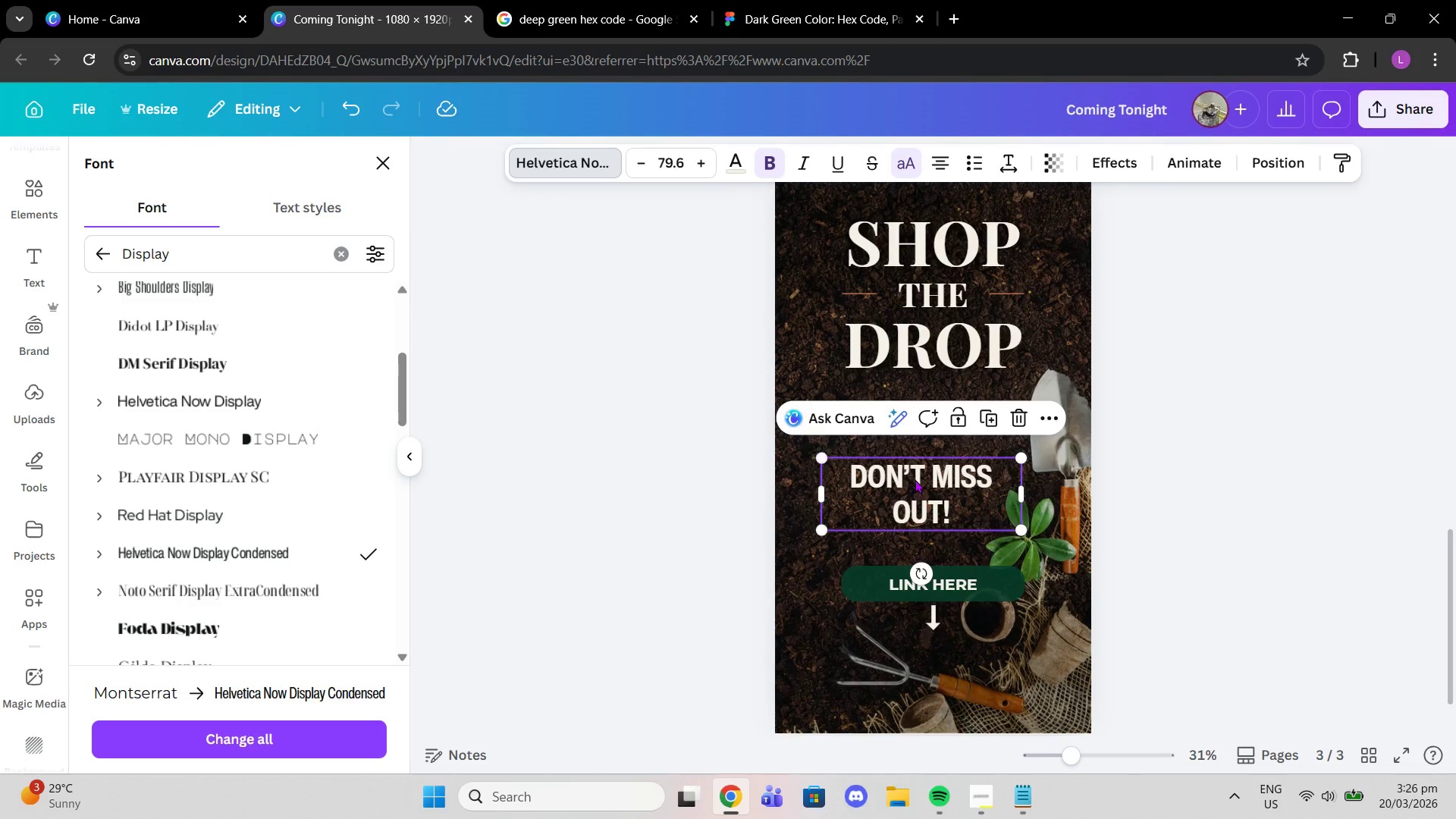 
left_click_drag(start_coordinate=[930, 484], to_coordinate=[940, 485])
 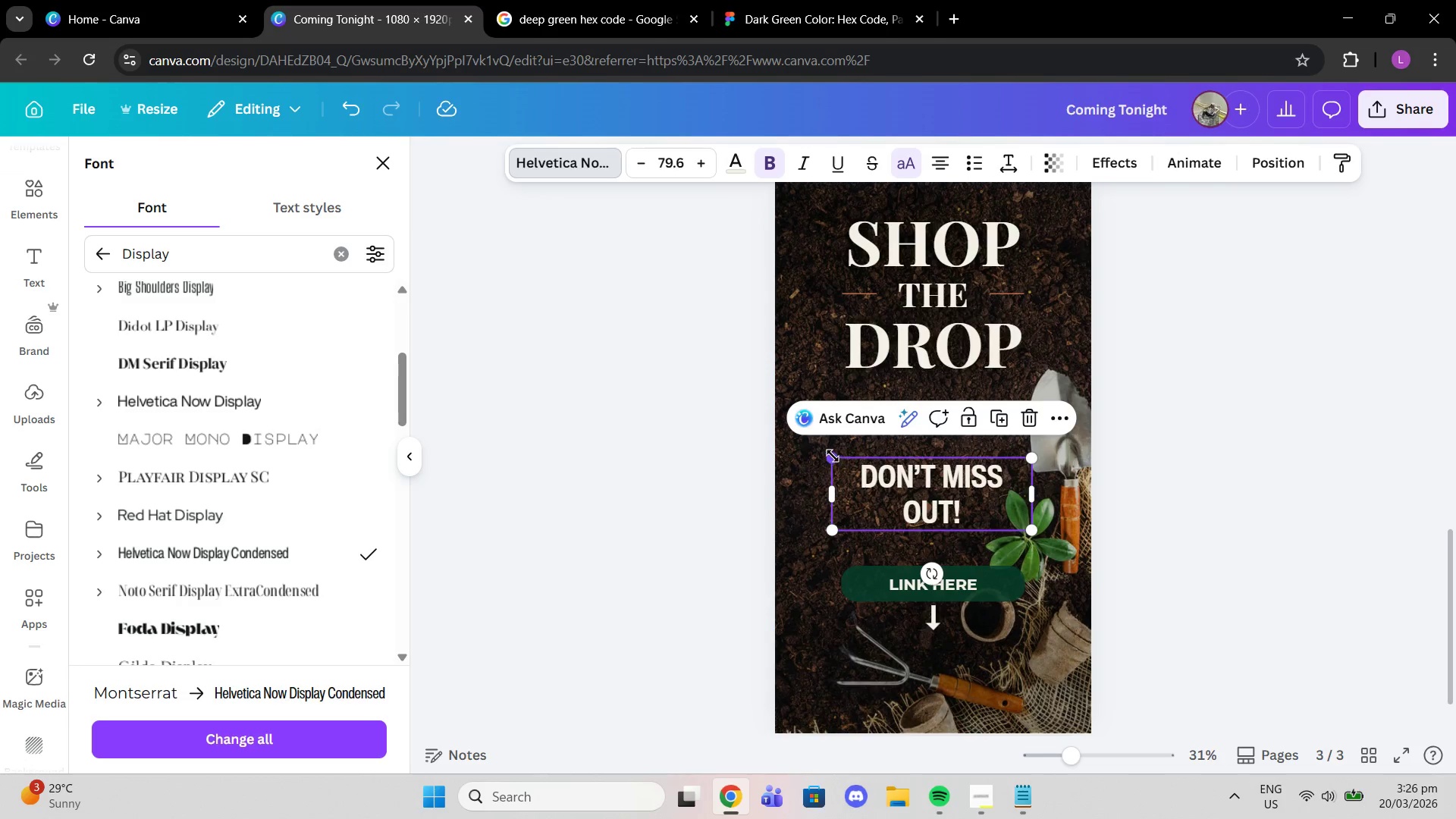 
left_click_drag(start_coordinate=[831, 455], to_coordinate=[785, 425])
 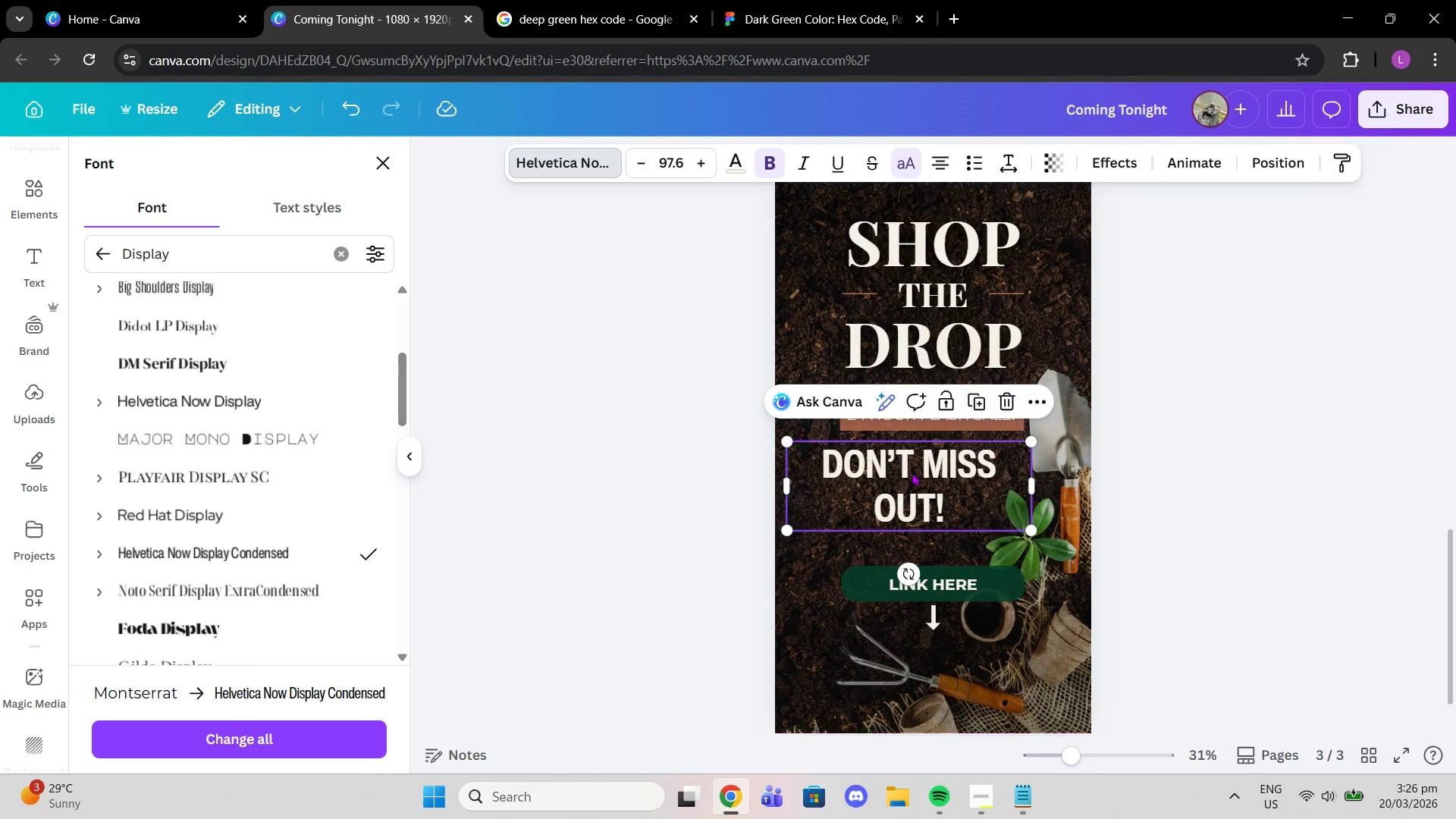 
left_click_drag(start_coordinate=[931, 481], to_coordinate=[956, 493])
 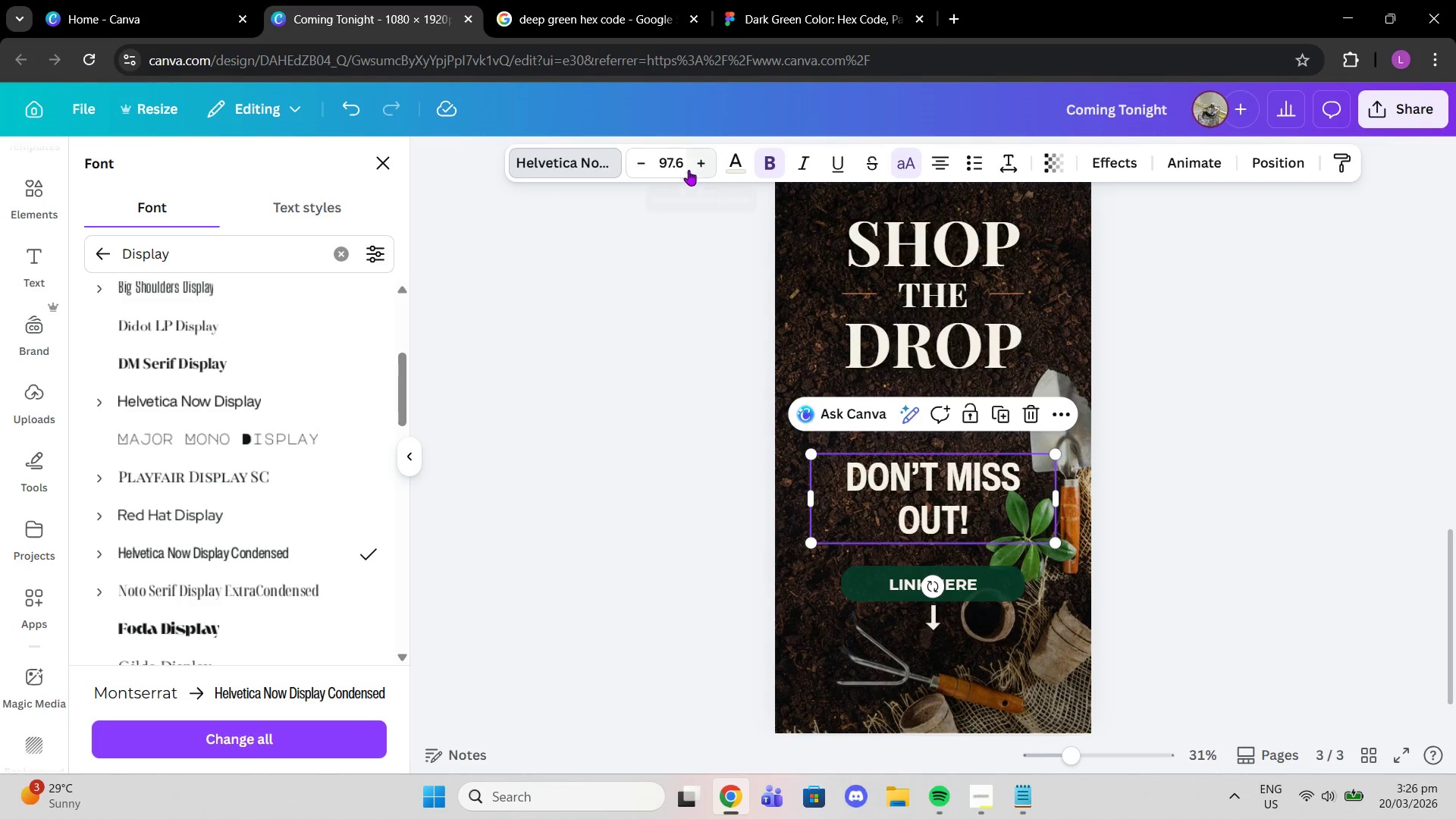 
left_click([677, 165])
 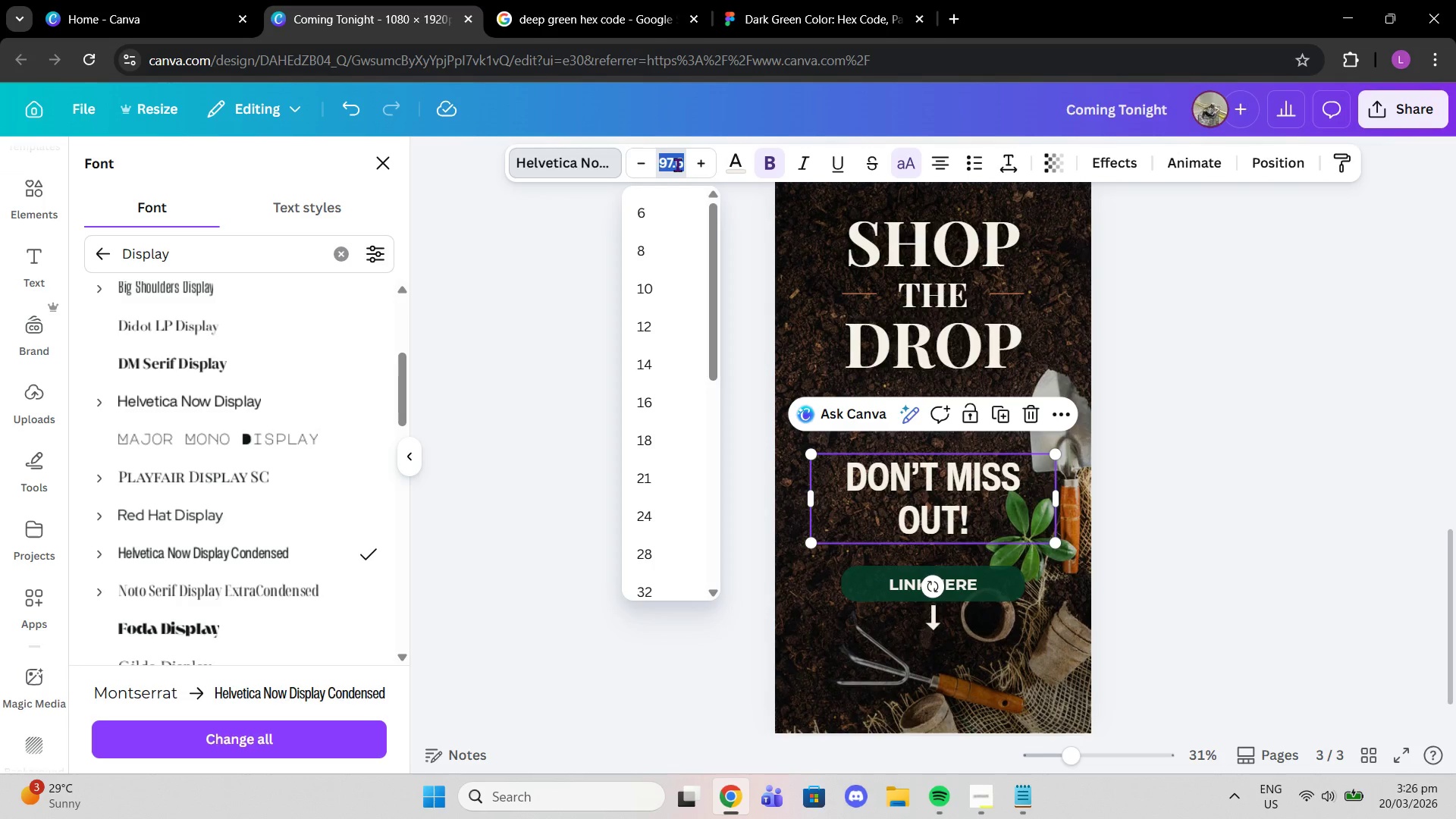 
type(95)
 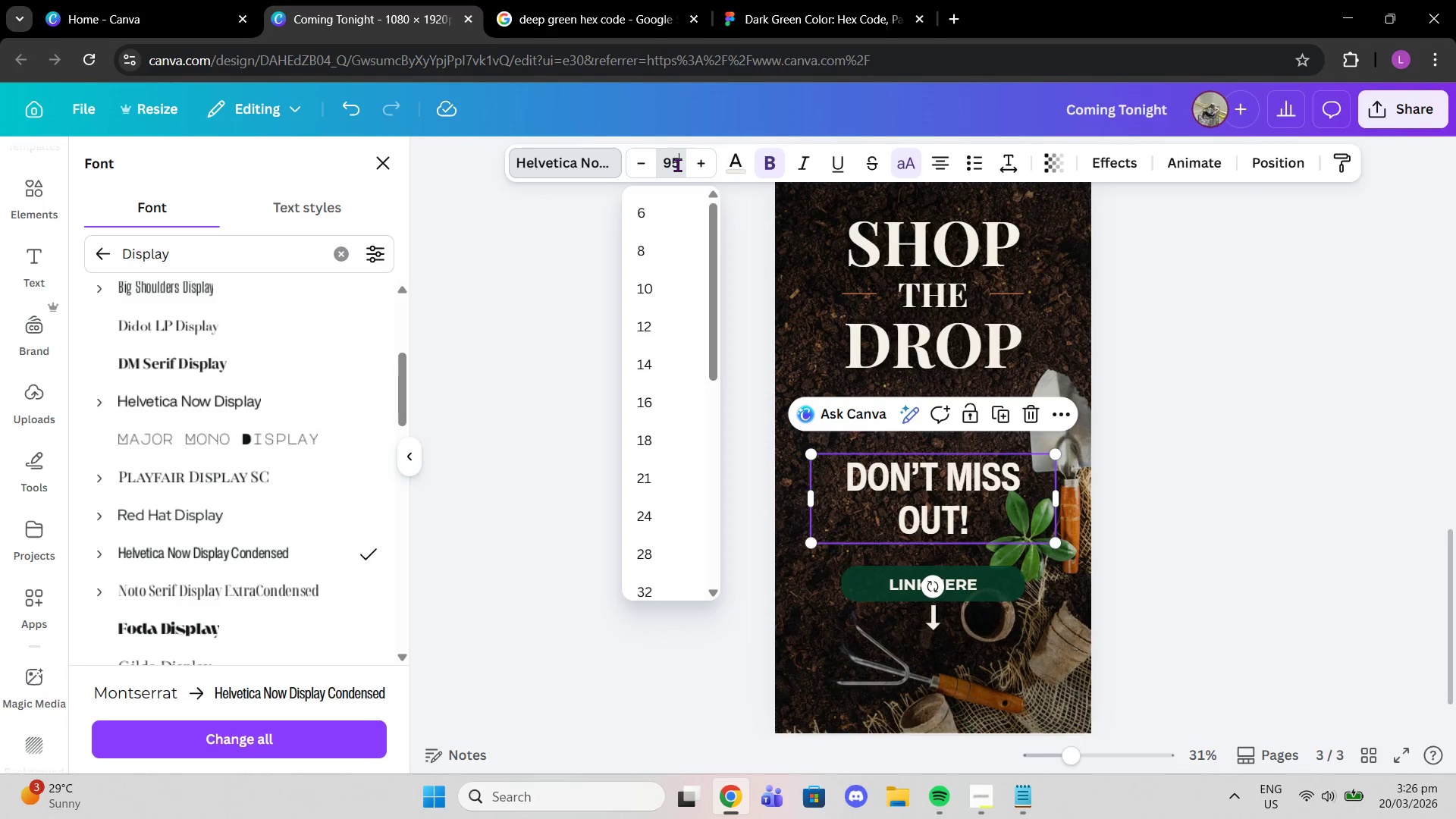 
key(Enter)
 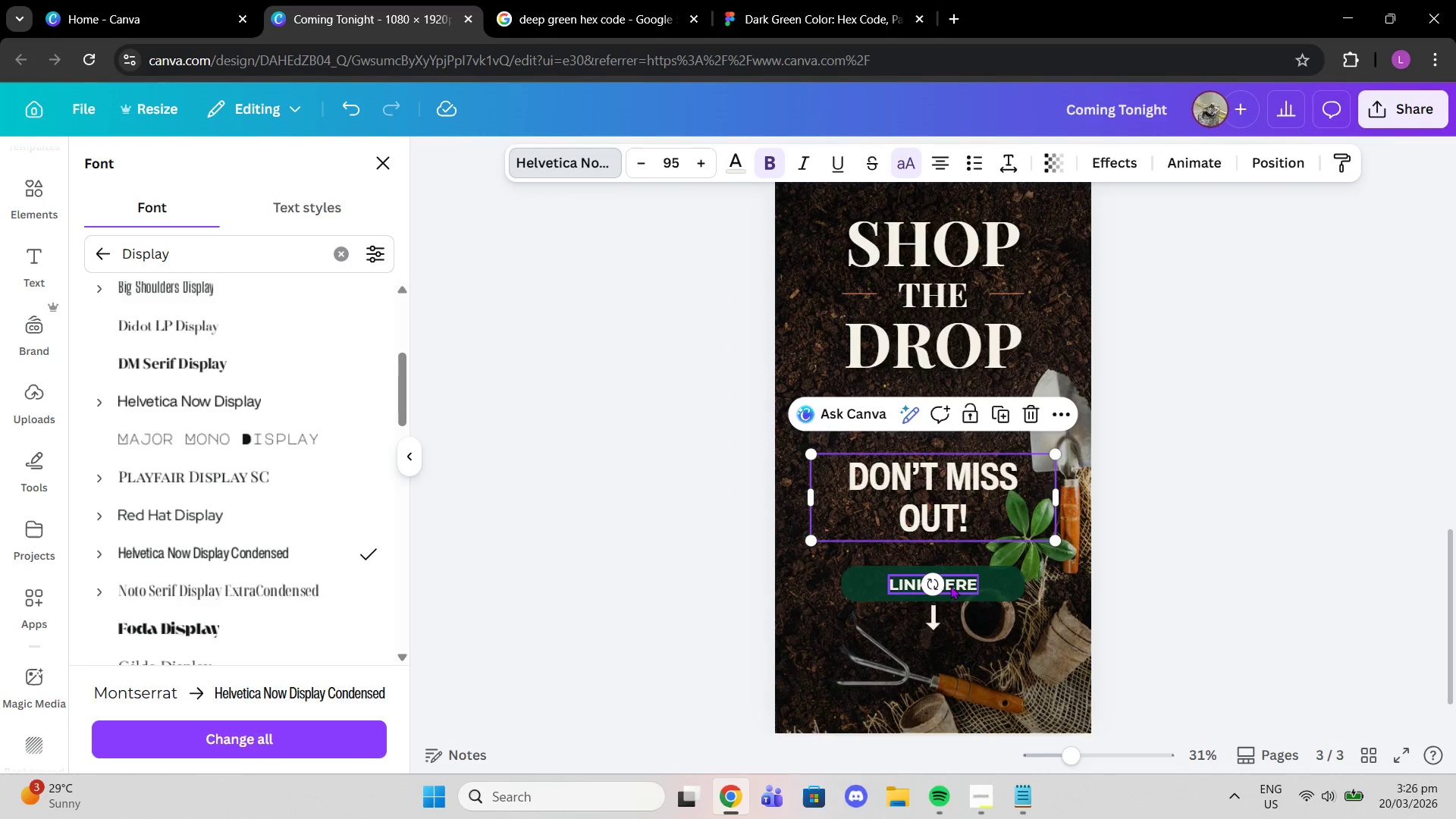 
left_click_drag(start_coordinate=[938, 499], to_coordinate=[937, 505])
 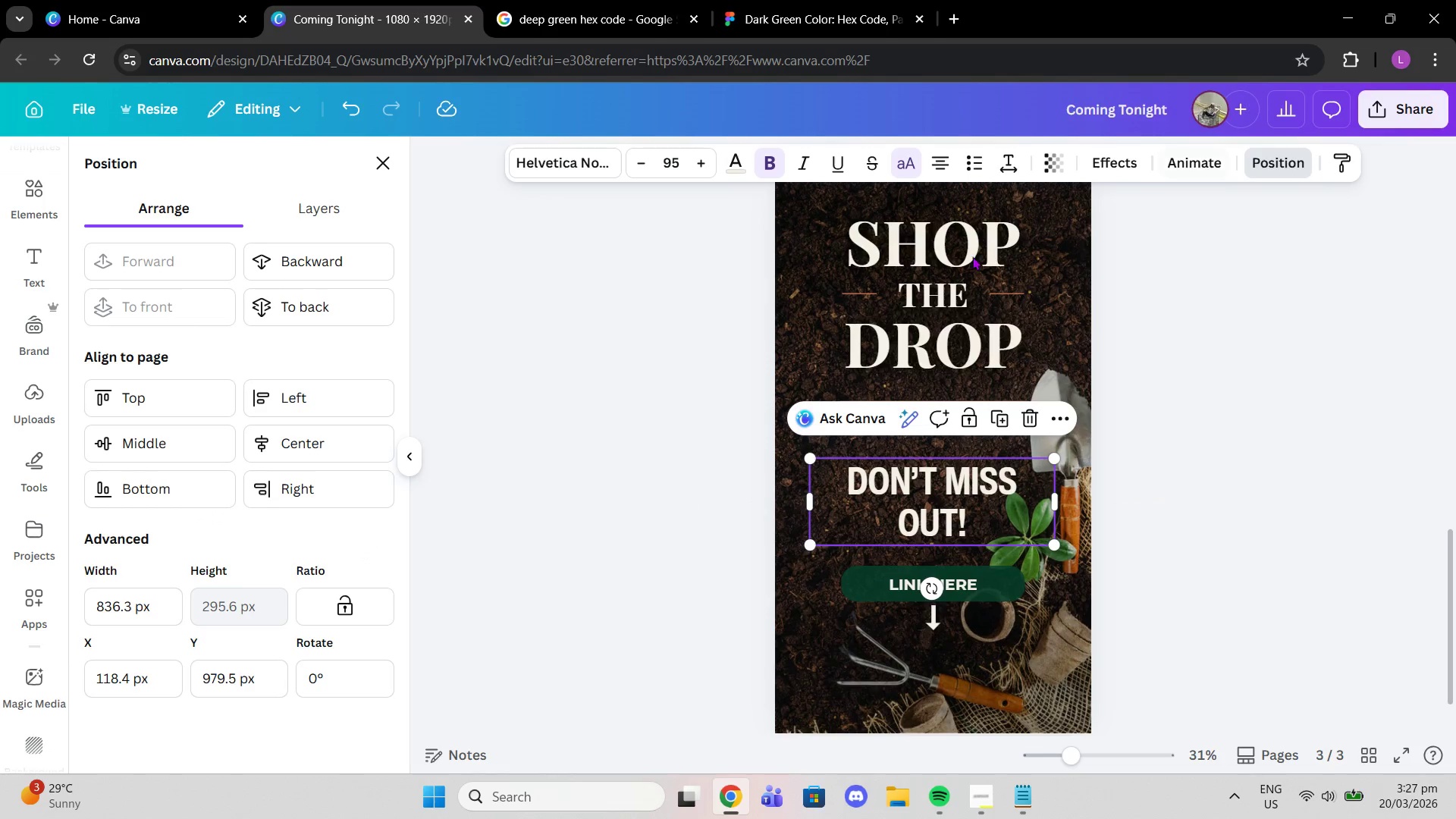 
left_click([321, 456])
 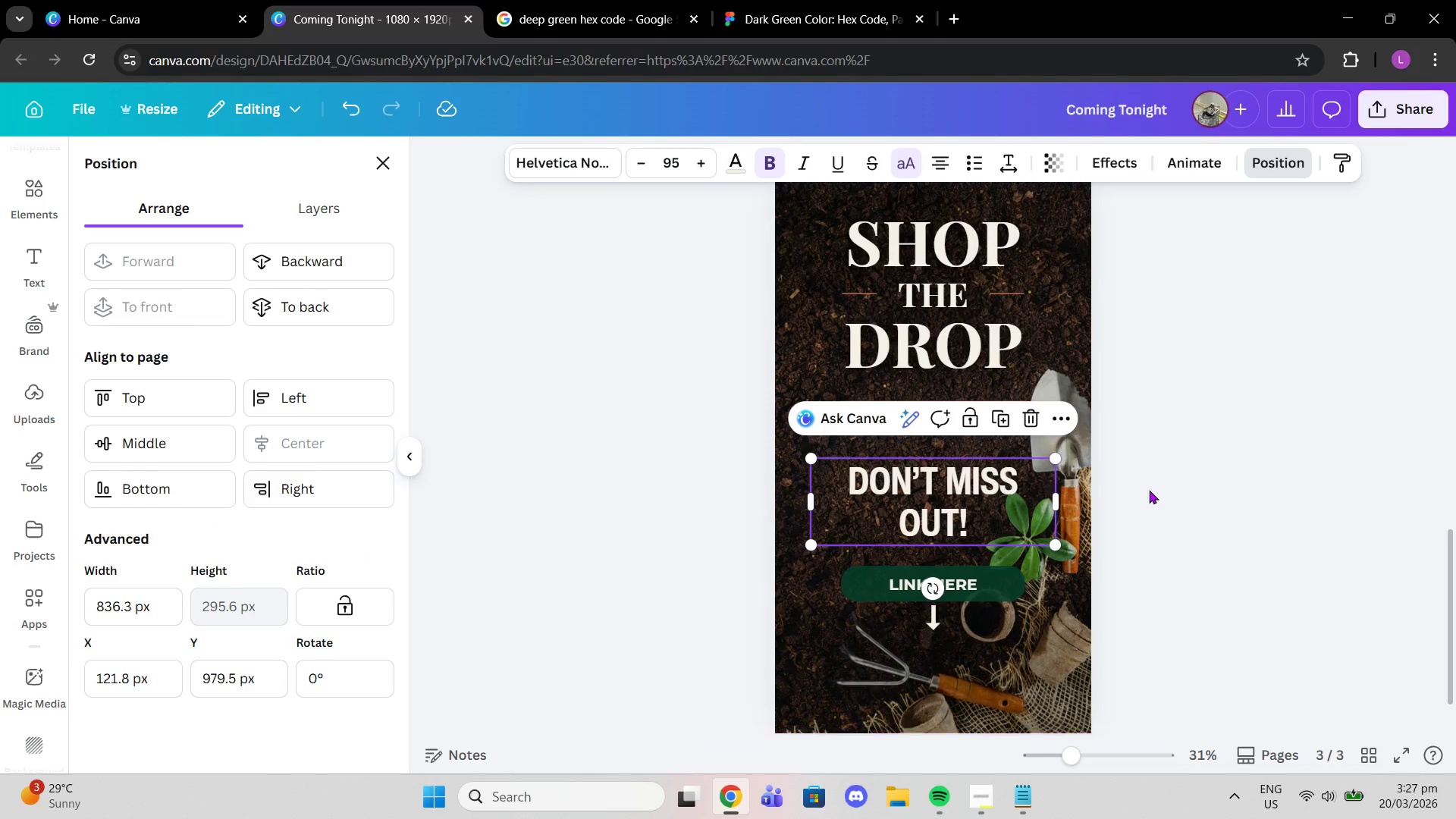 
double_click([1149, 490])
 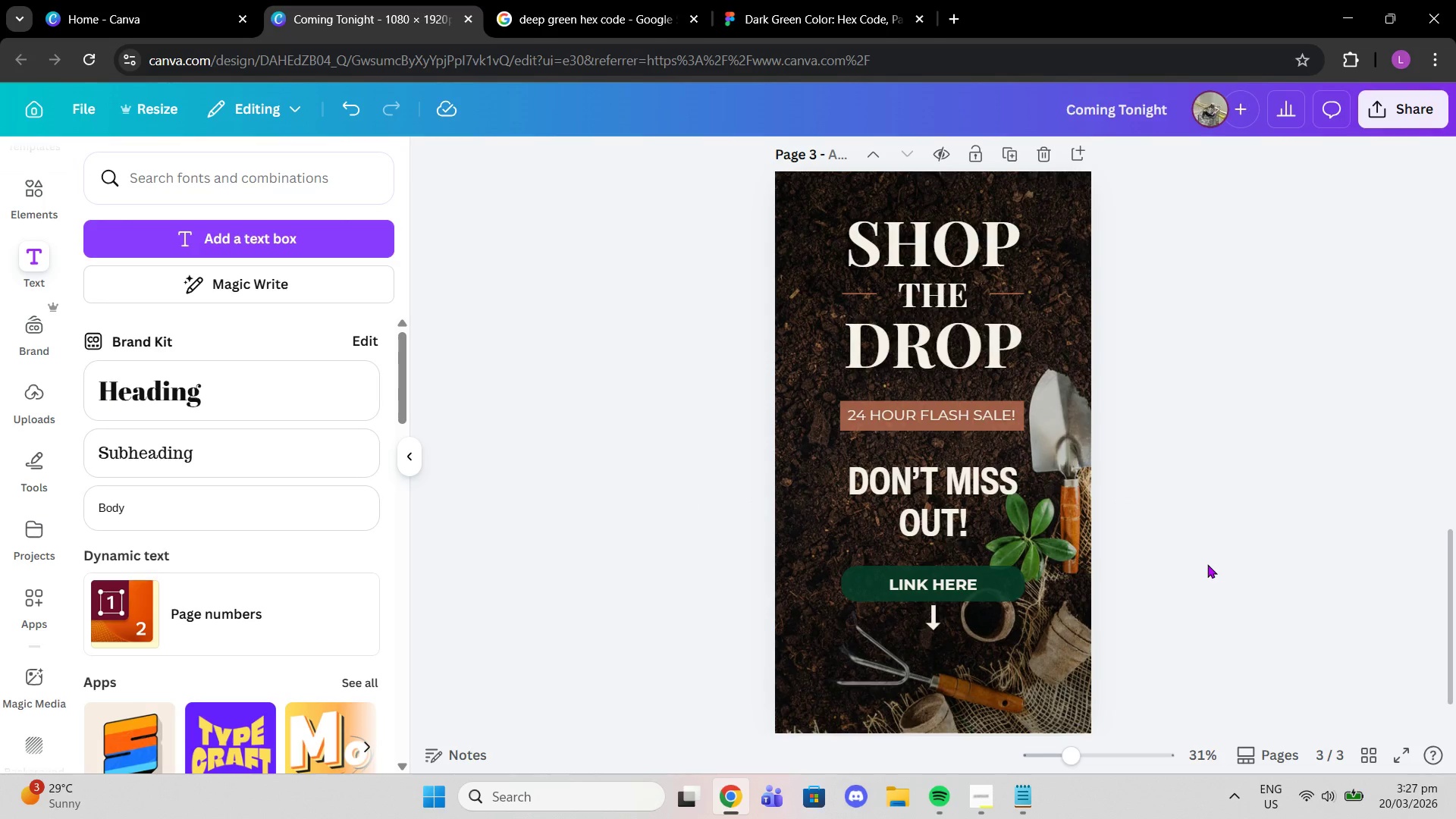 
scroll: coordinate [1201, 566], scroll_direction: down, amount: 2.0
 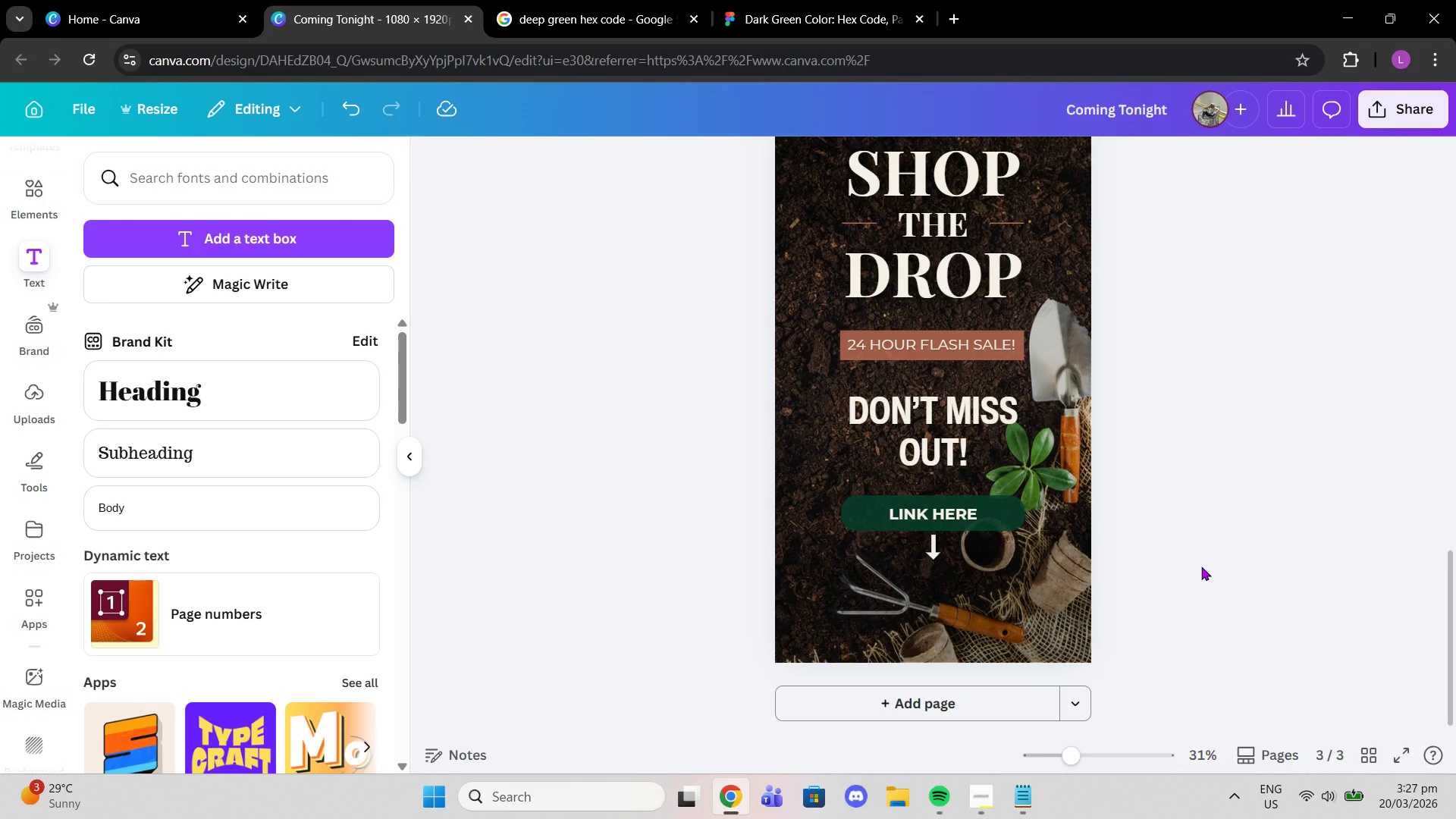 
scroll: coordinate [1097, 510], scroll_direction: up, amount: 15.0
 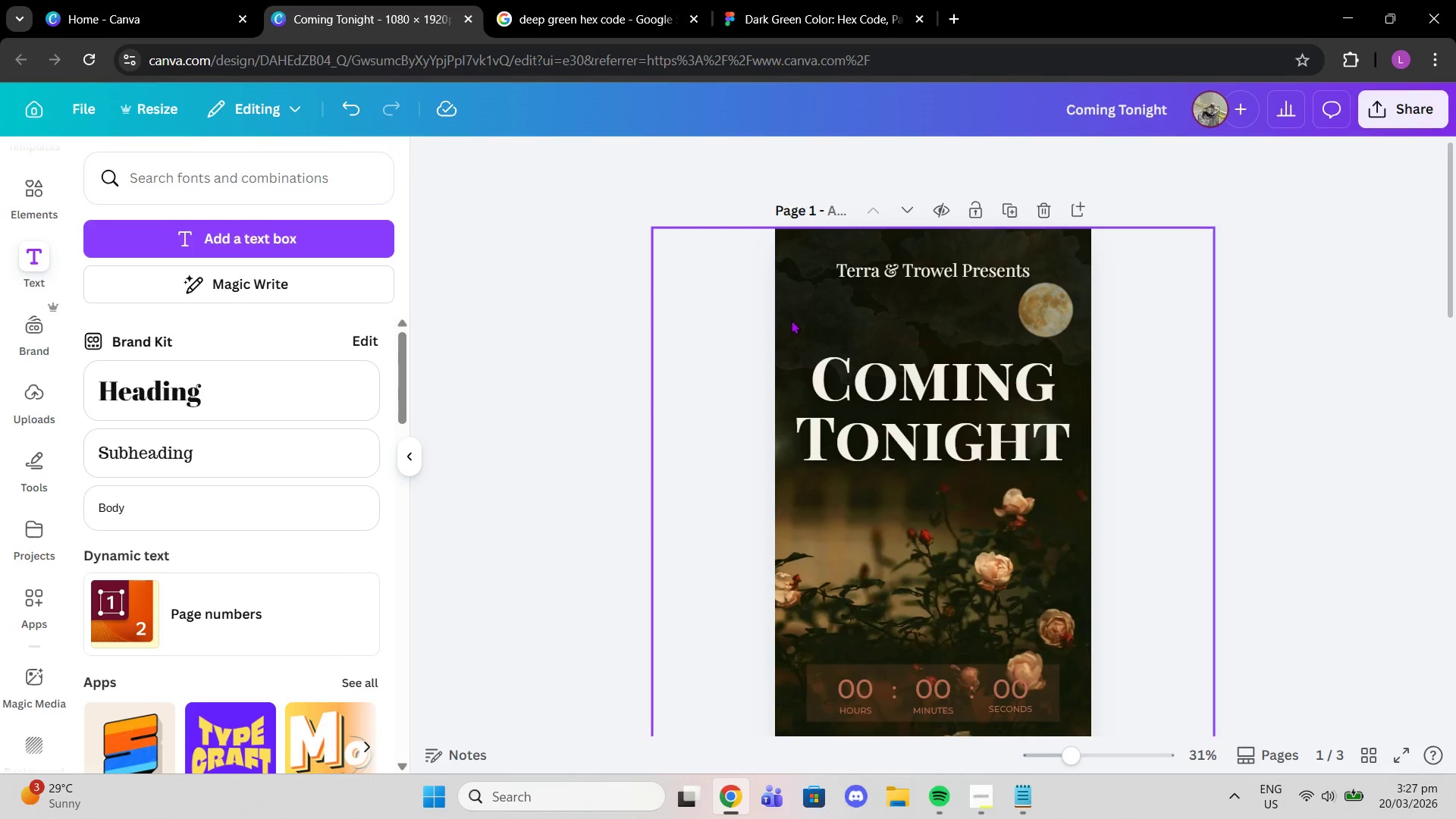 
left_click([812, 323])
 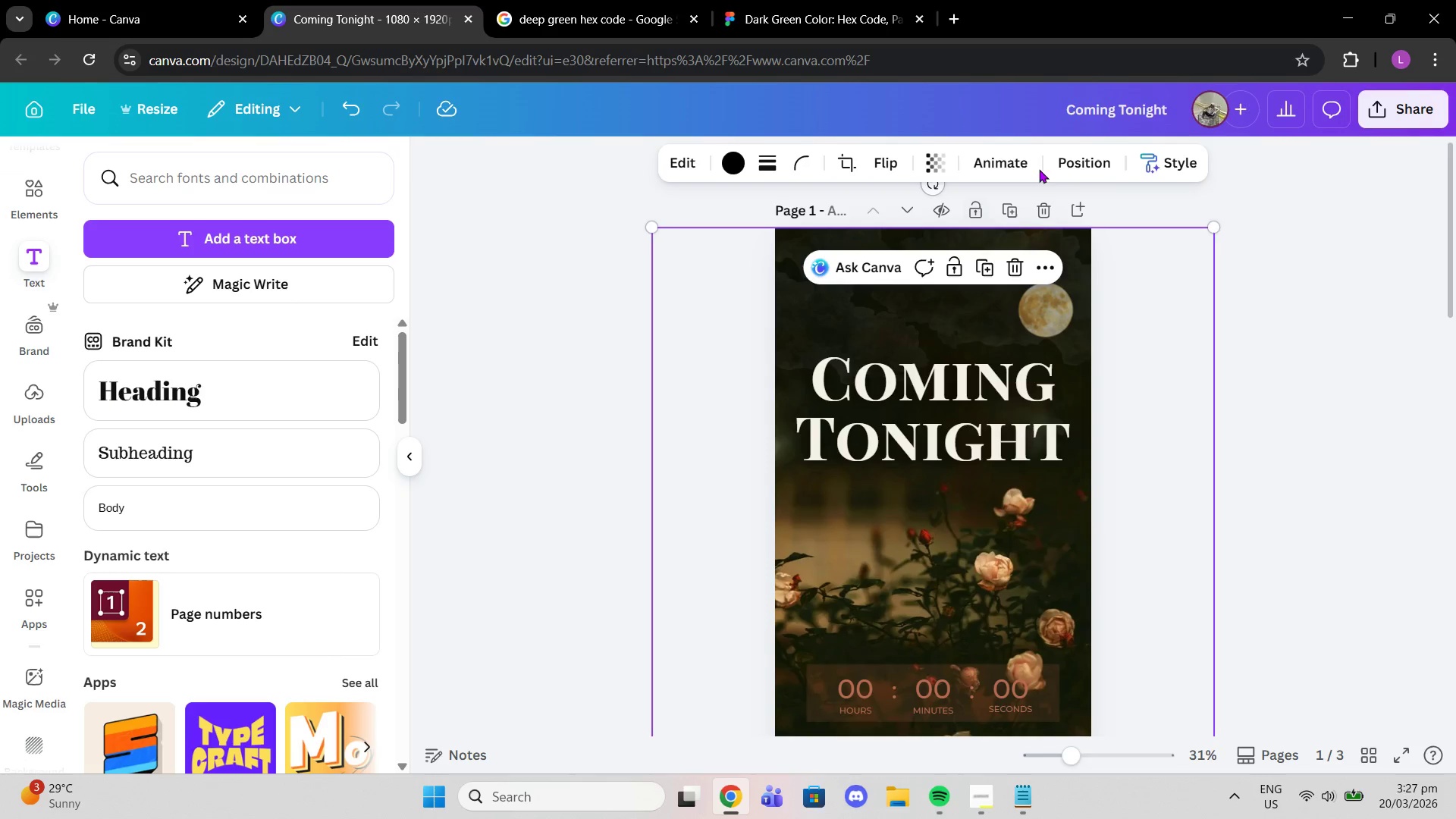 
left_click([1095, 166])
 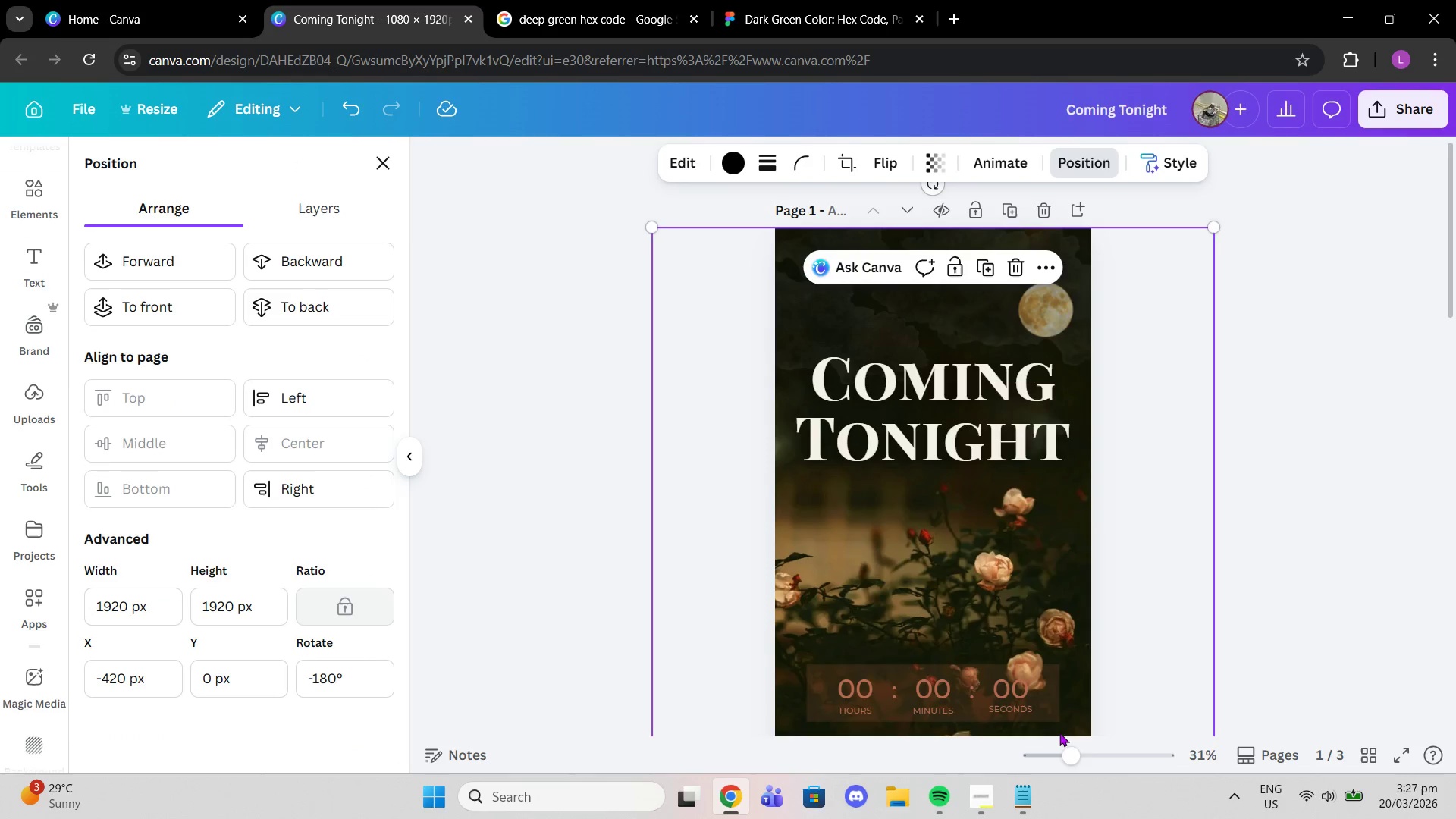 
left_click_drag(start_coordinate=[1080, 755], to_coordinate=[1106, 760])
 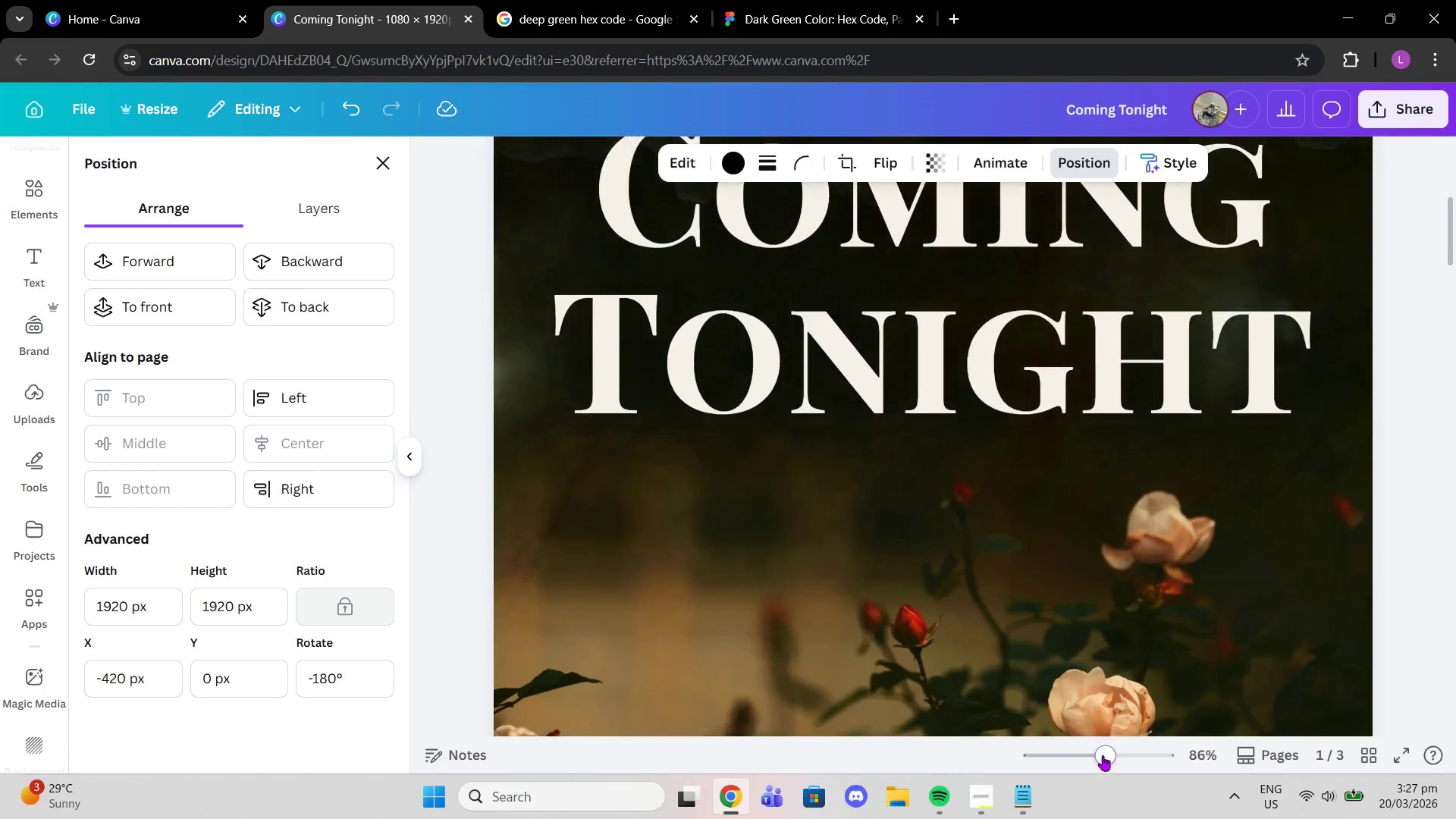 
scroll: coordinate [714, 414], scroll_direction: up, amount: 8.0
 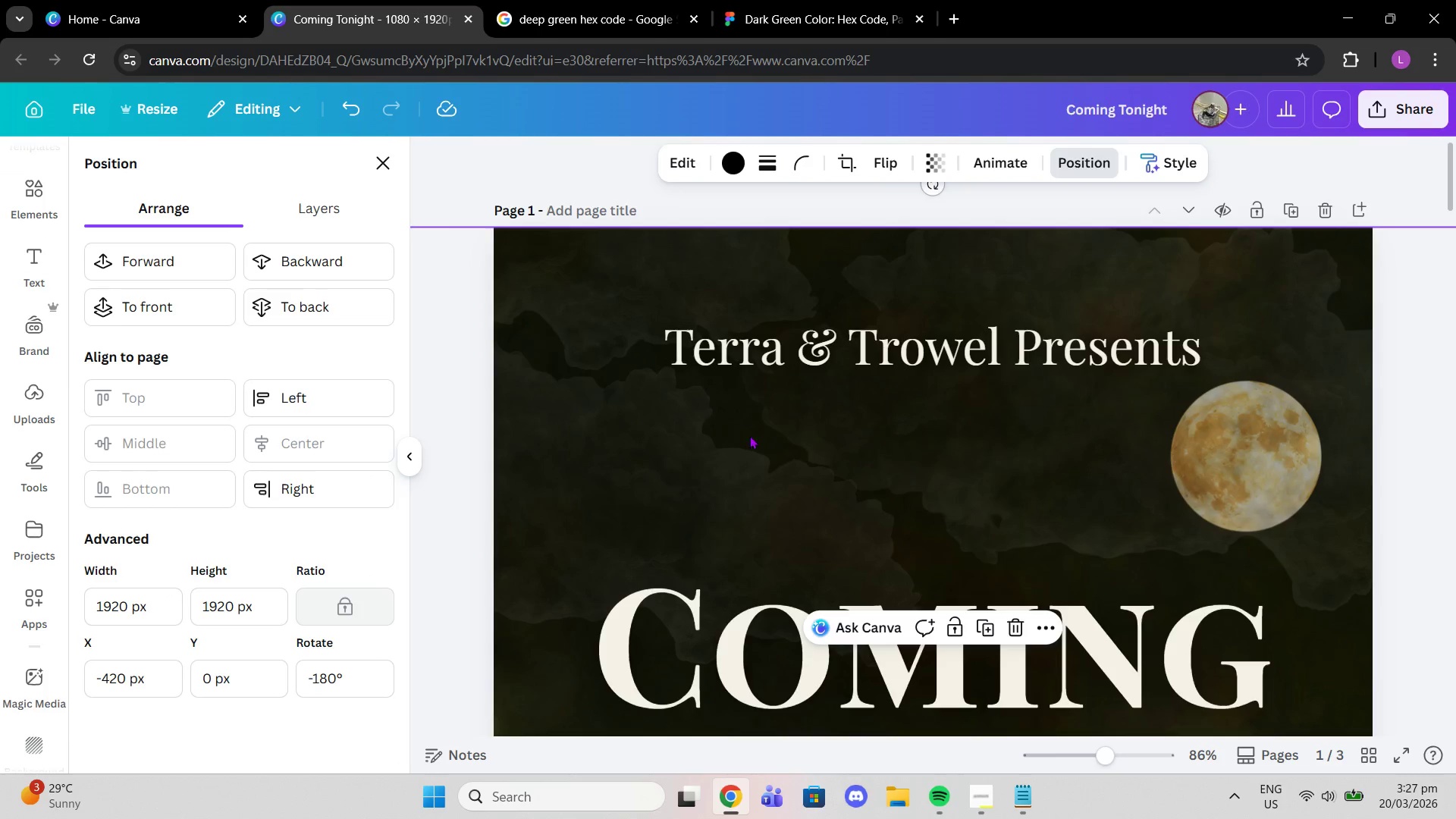 
left_click([754, 439])
 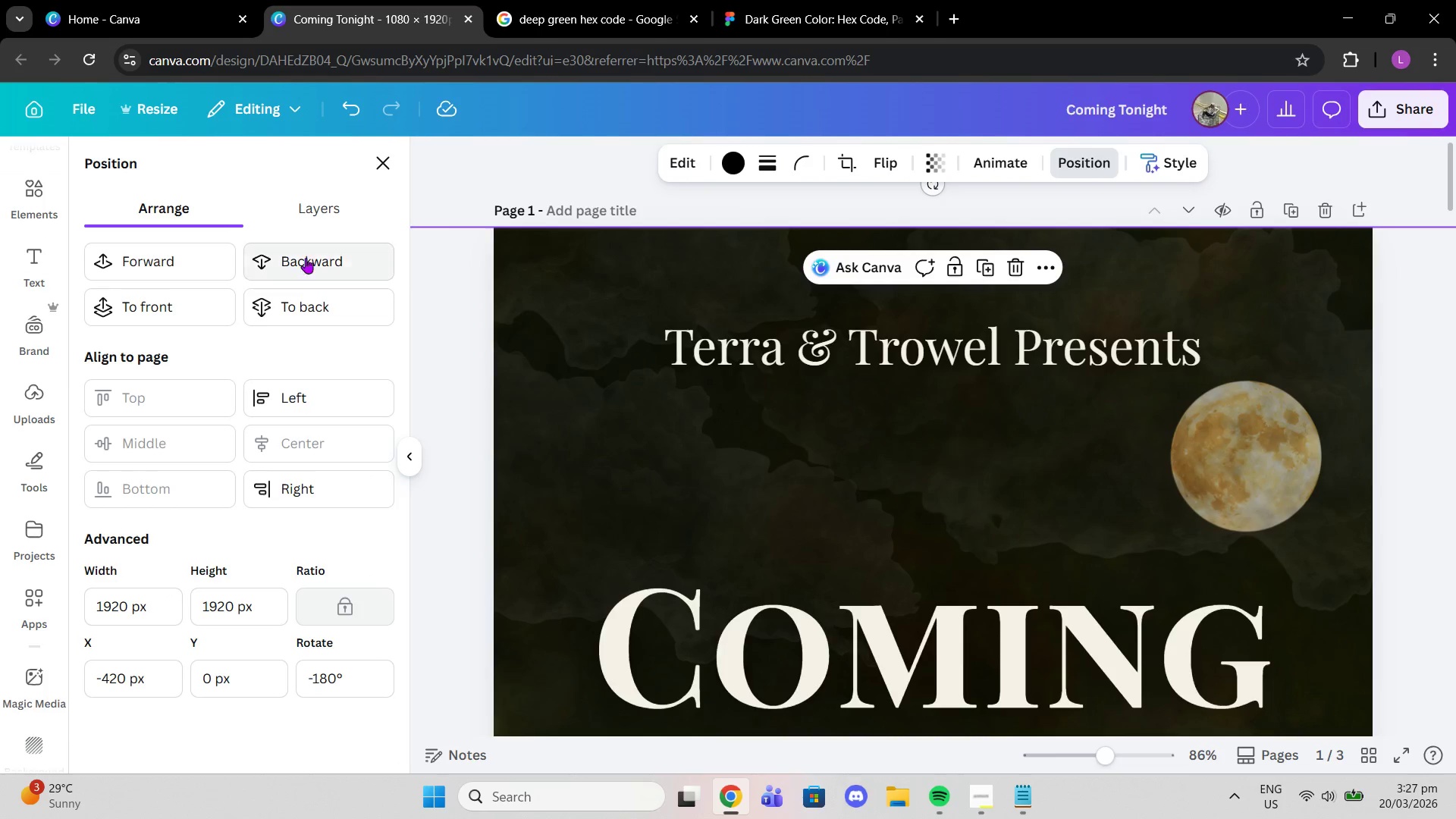 
left_click([325, 209])
 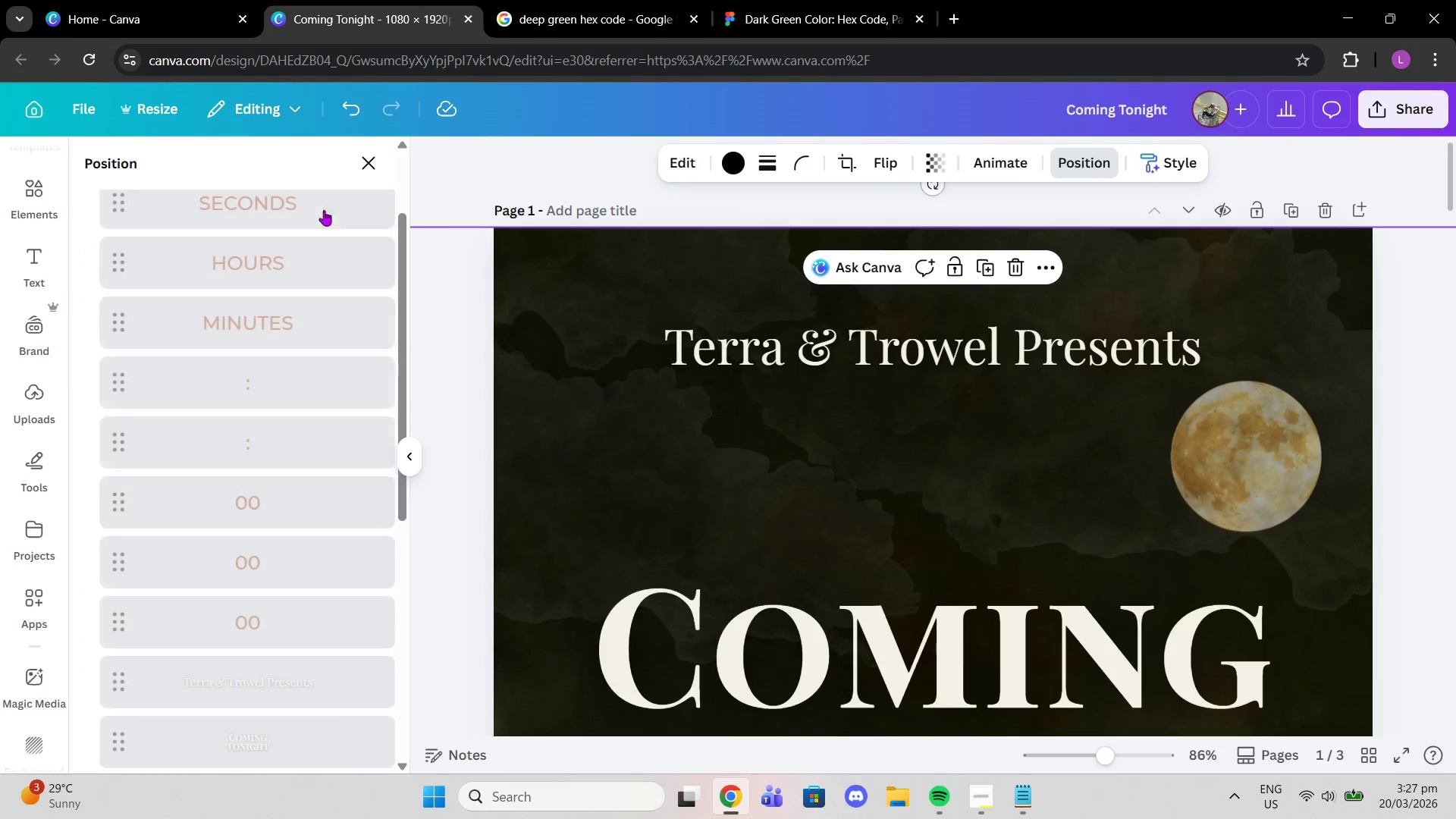 
scroll: coordinate [259, 451], scroll_direction: down, amount: 3.0
 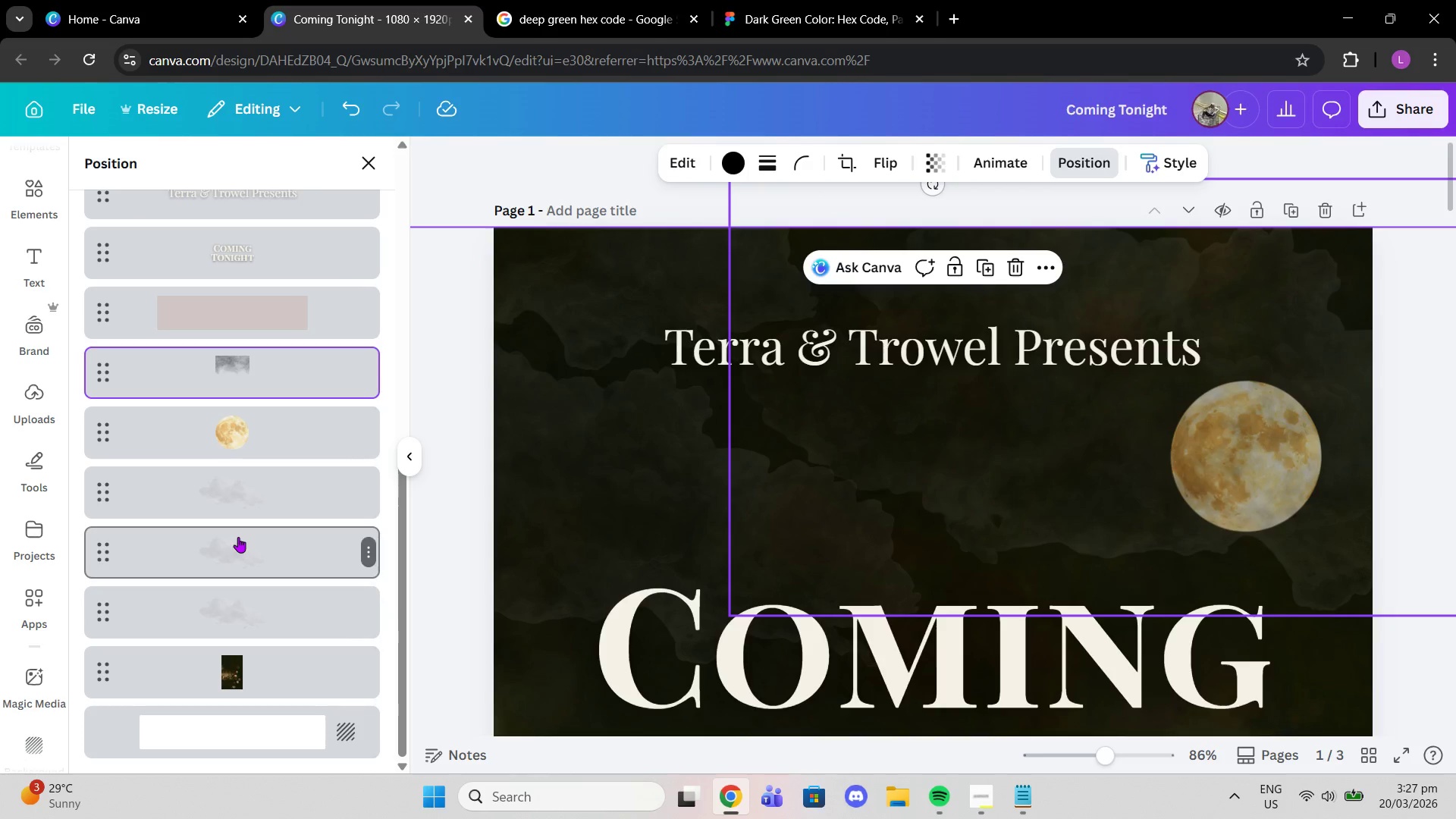 
left_click([231, 512])
 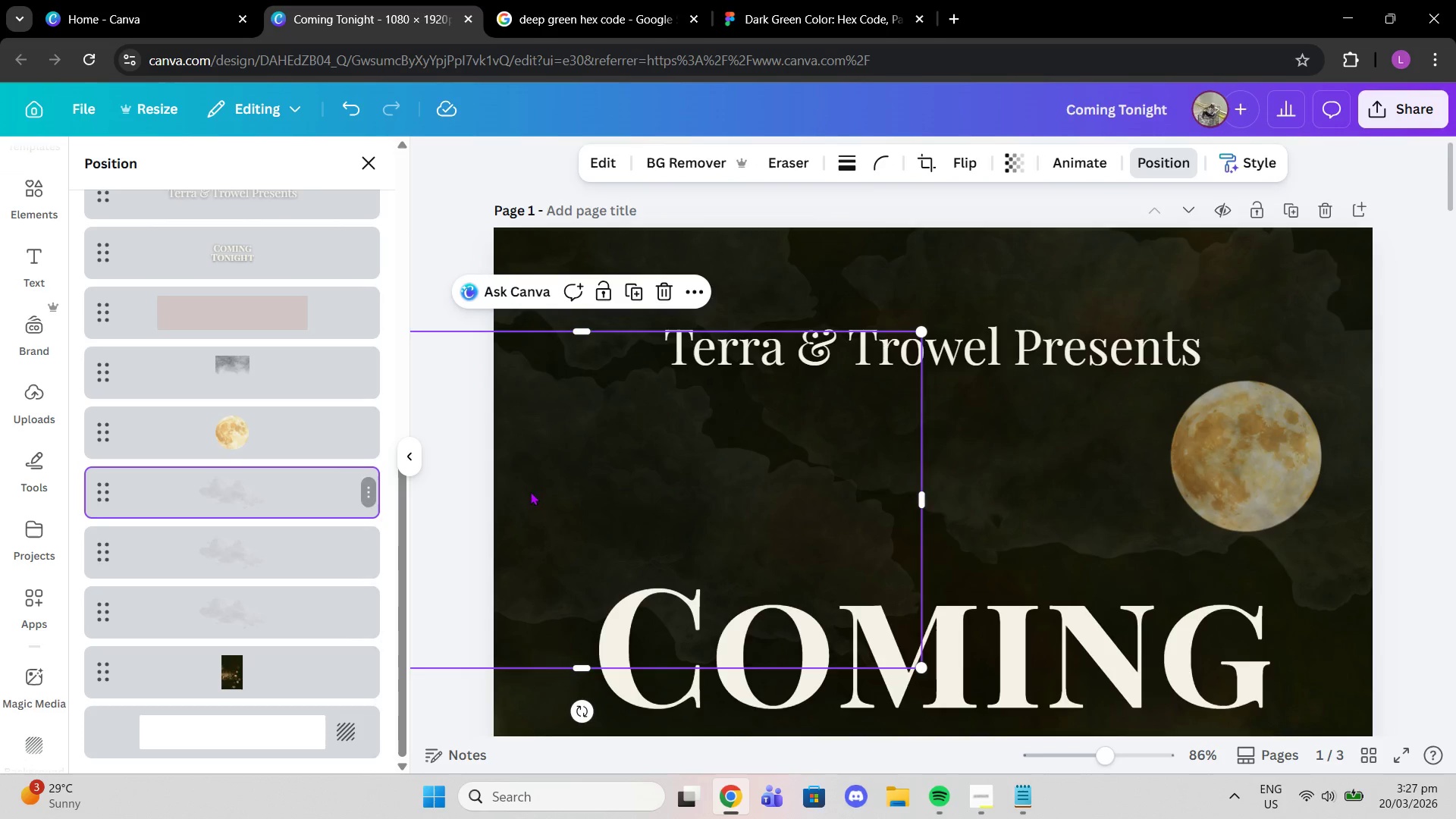 
left_click_drag(start_coordinate=[658, 509], to_coordinate=[635, 506])
 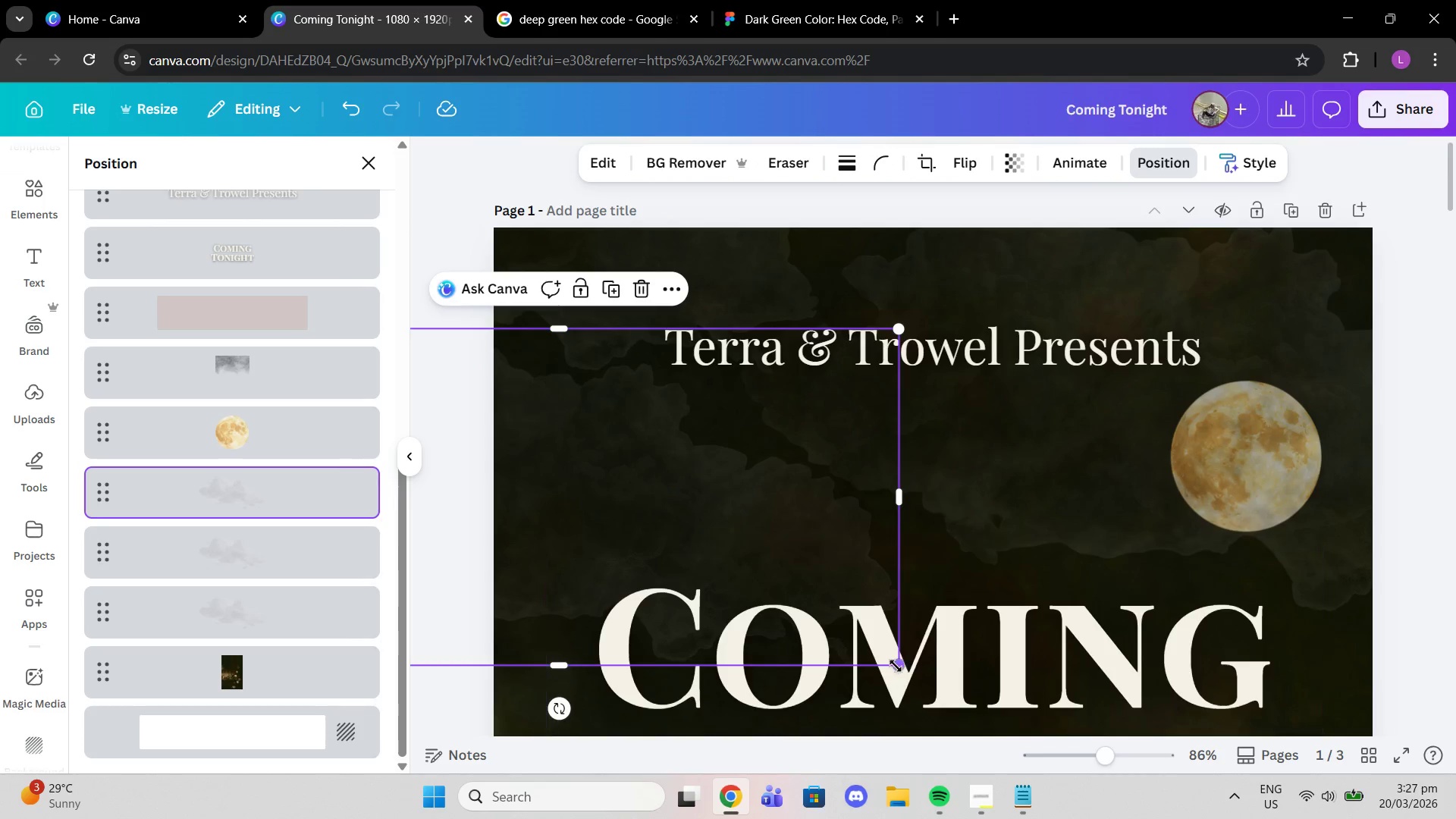 
left_click_drag(start_coordinate=[899, 666], to_coordinate=[881, 658])
 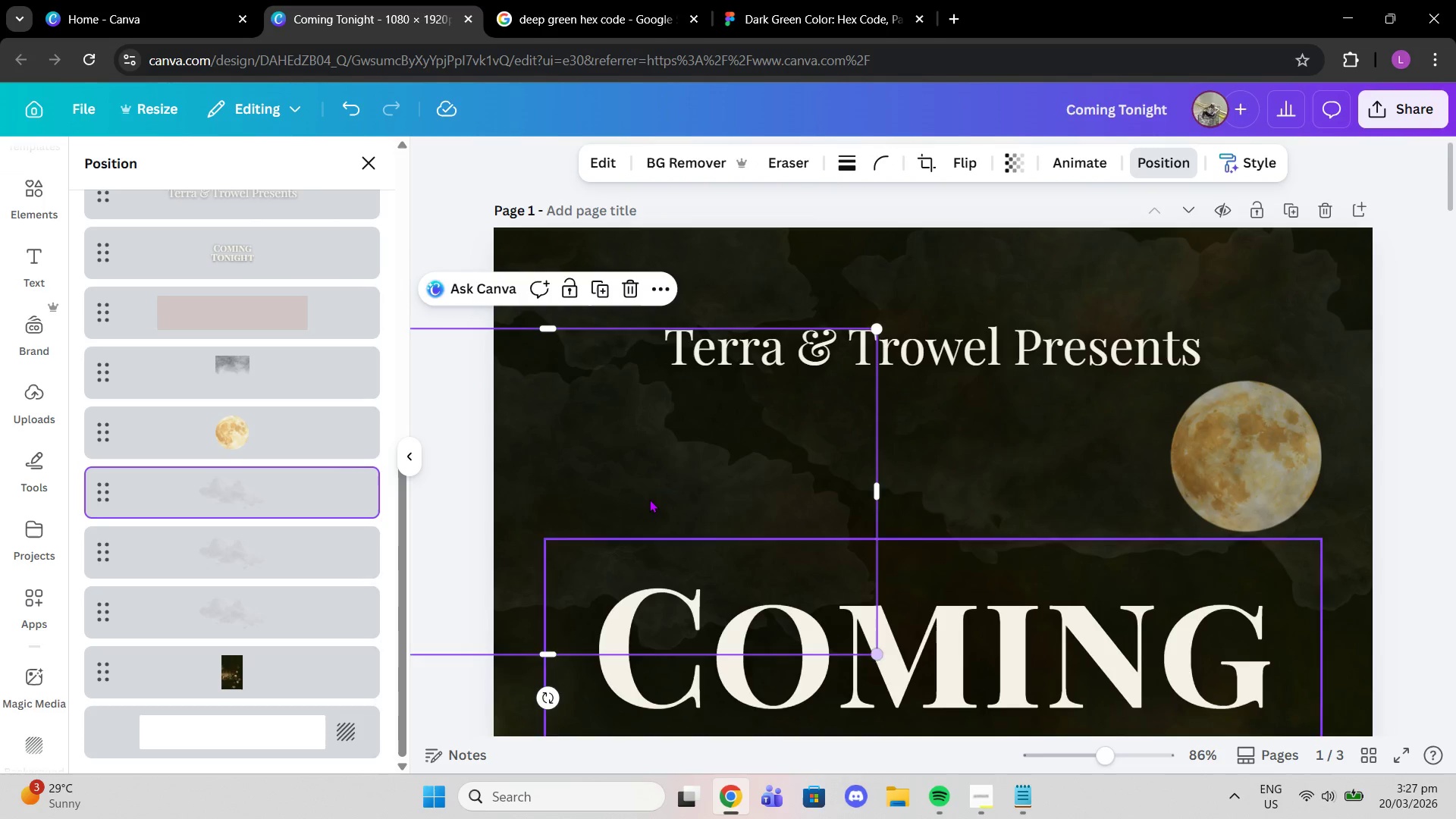 
left_click_drag(start_coordinate=[649, 499], to_coordinate=[664, 499])
 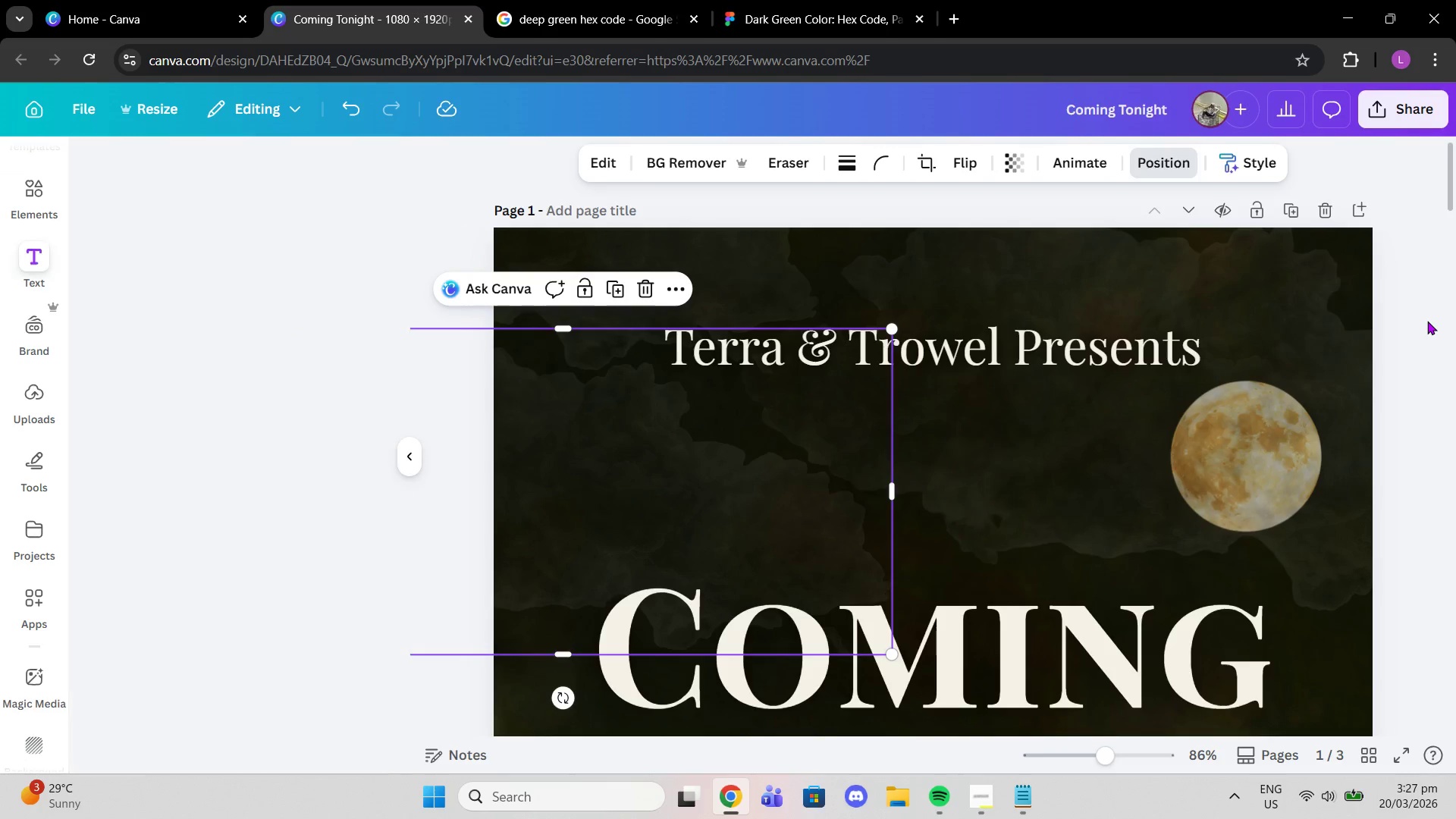 
double_click([1427, 321])
 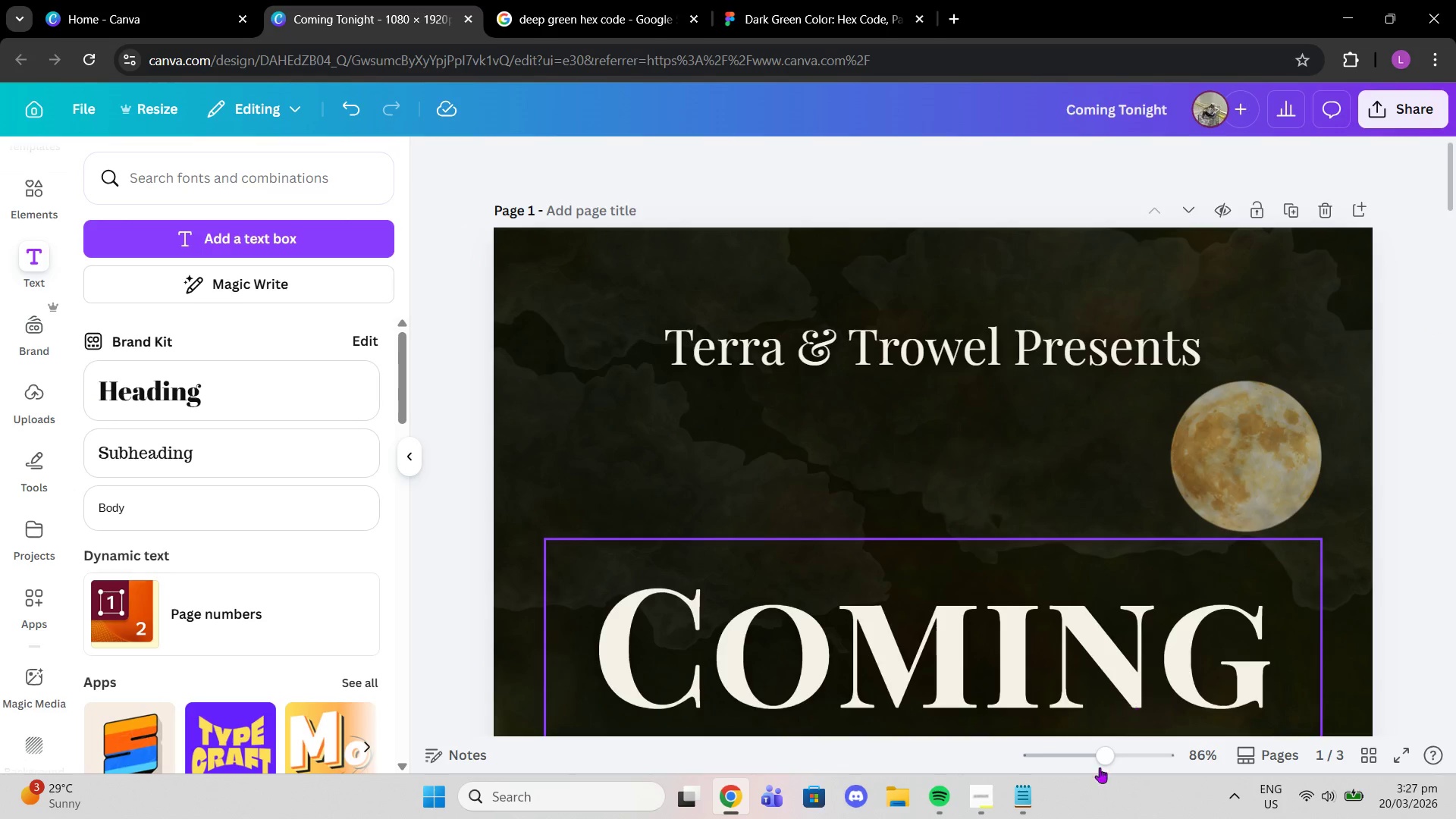 
left_click_drag(start_coordinate=[1095, 758], to_coordinate=[1067, 754])
 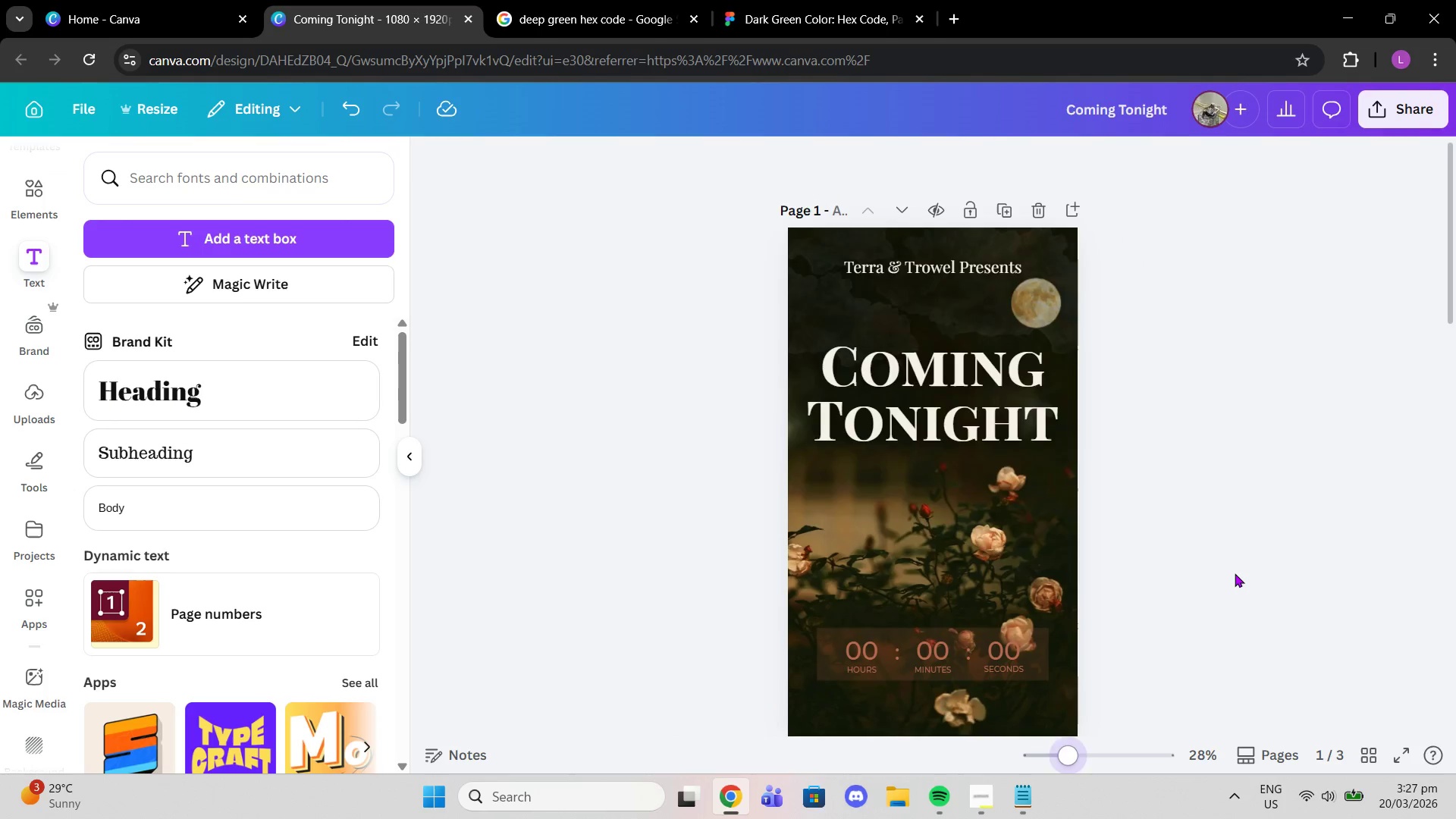 
left_click([1238, 569])
 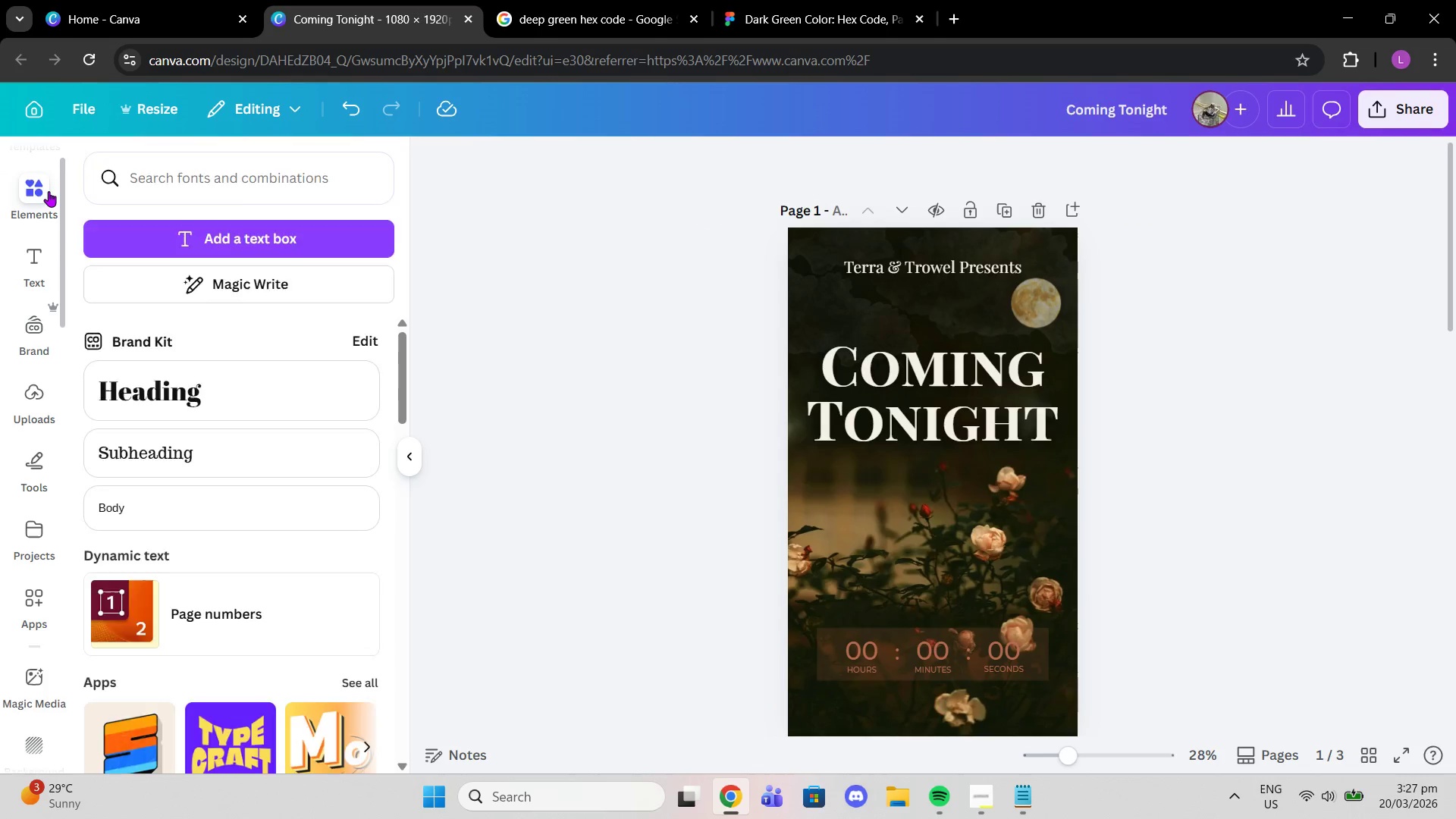 
left_click([143, 190])
 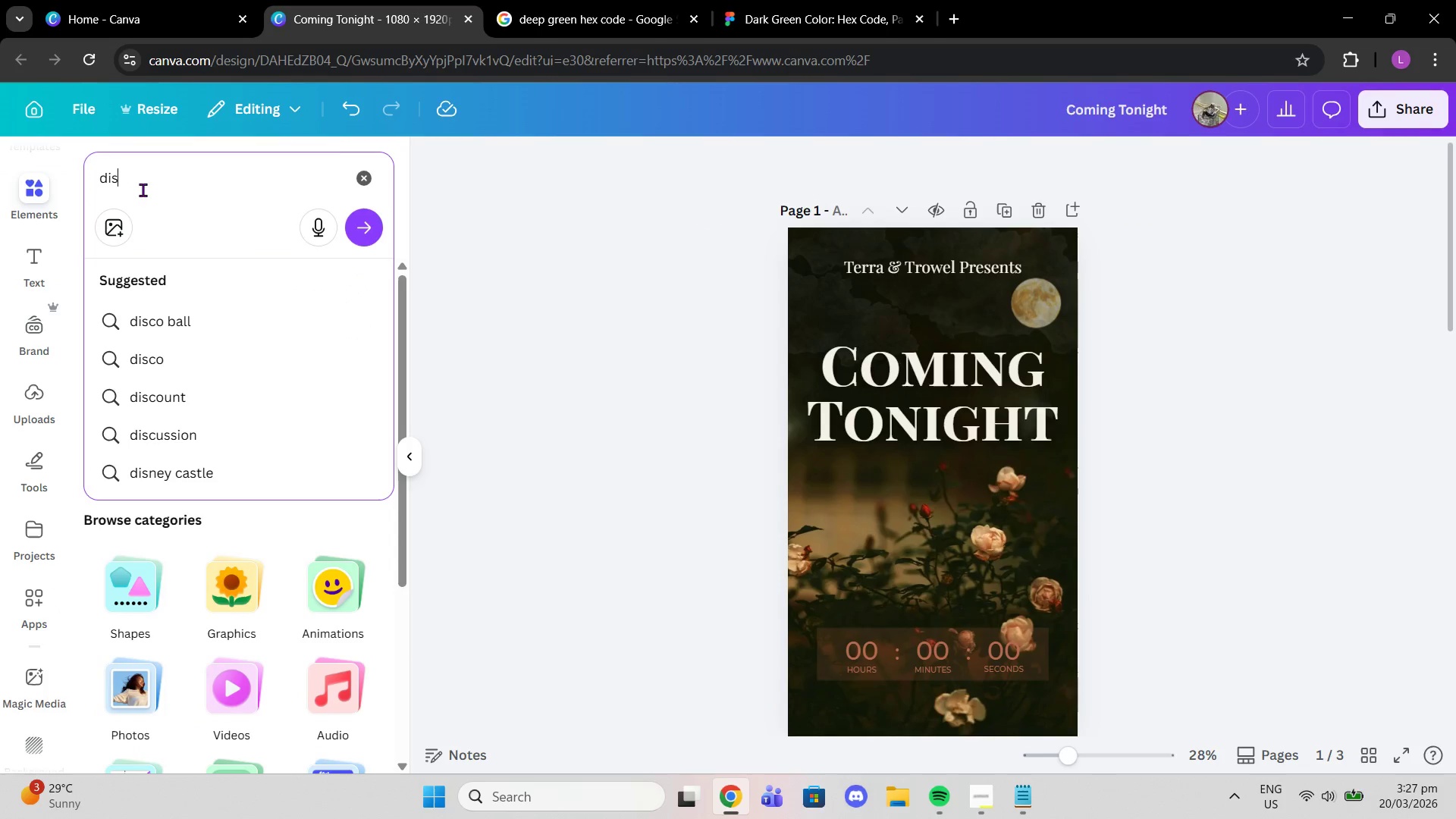 
left_click_drag(start_coordinate=[142, 190], to_coordinate=[93, 184])
 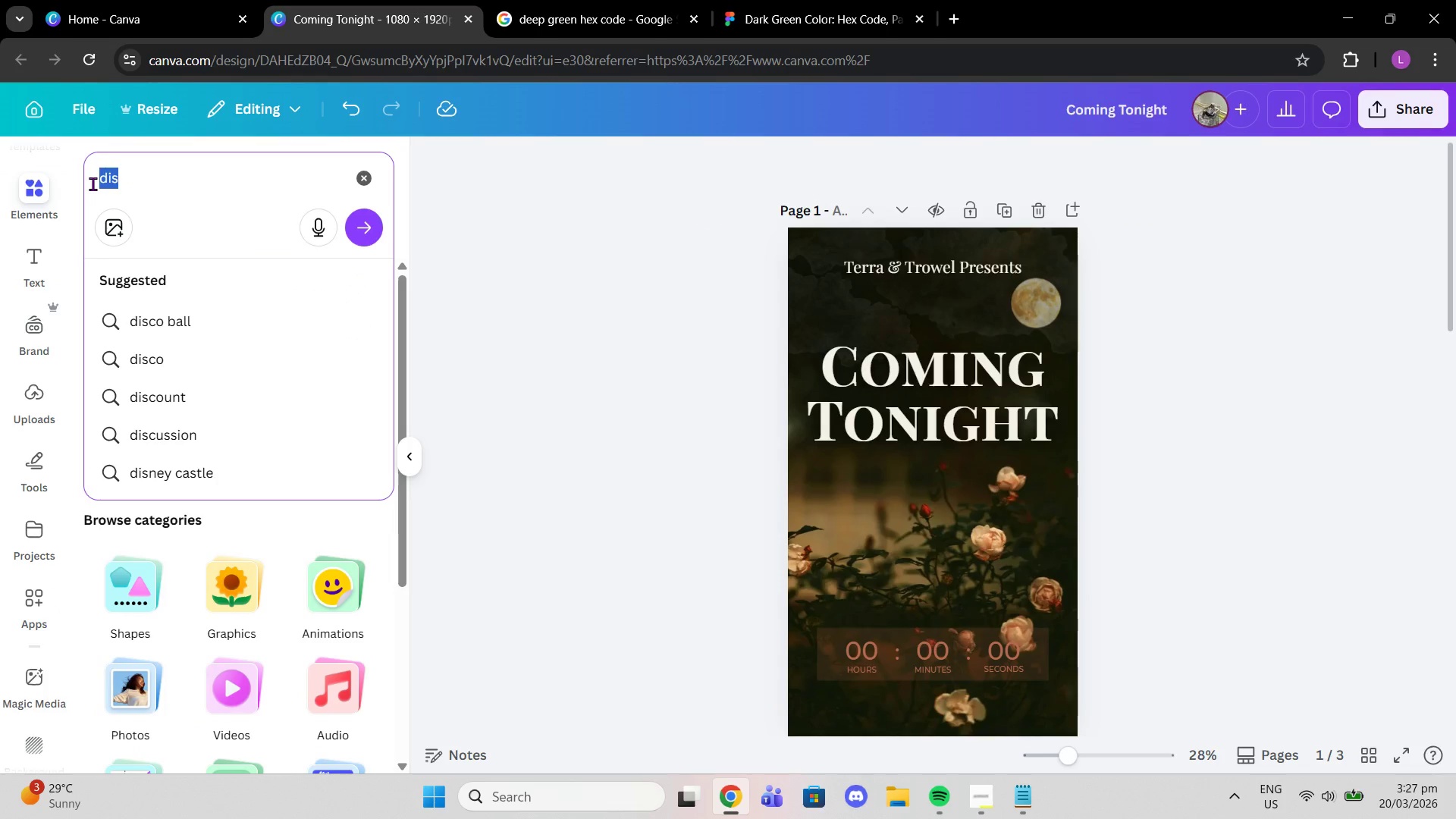 
type(film grain)
 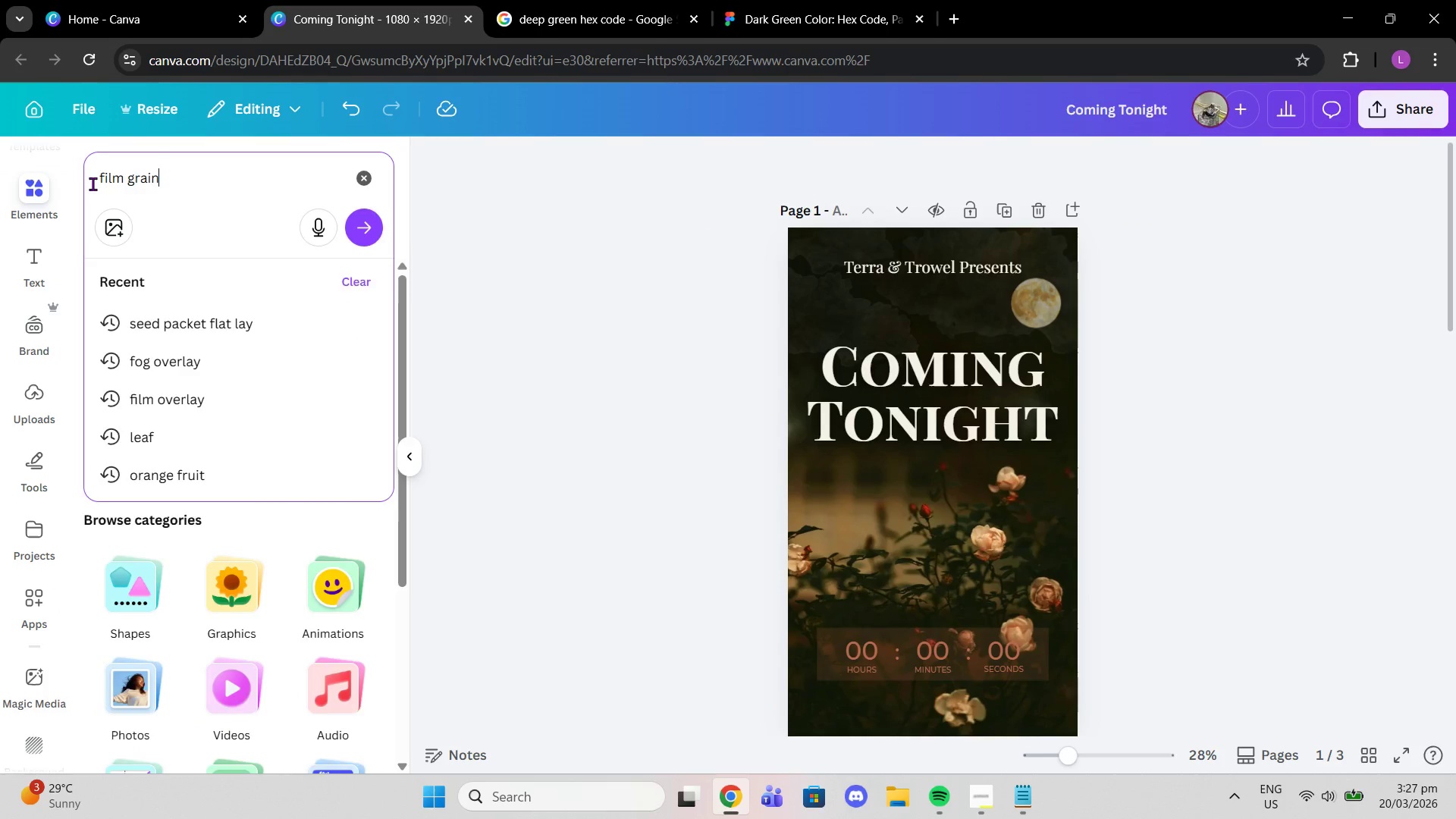 
key(Enter)
 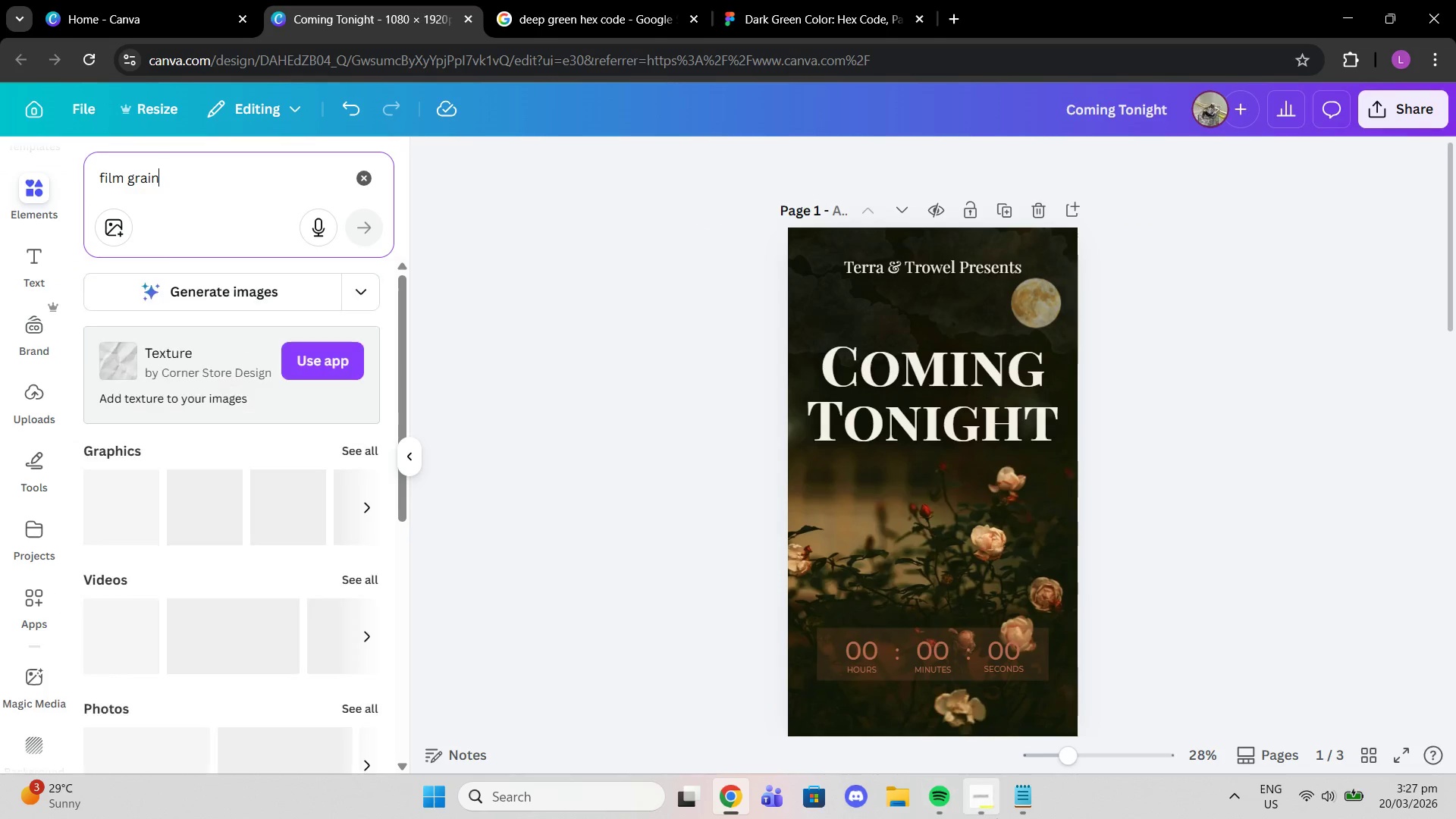 
left_click([990, 790])